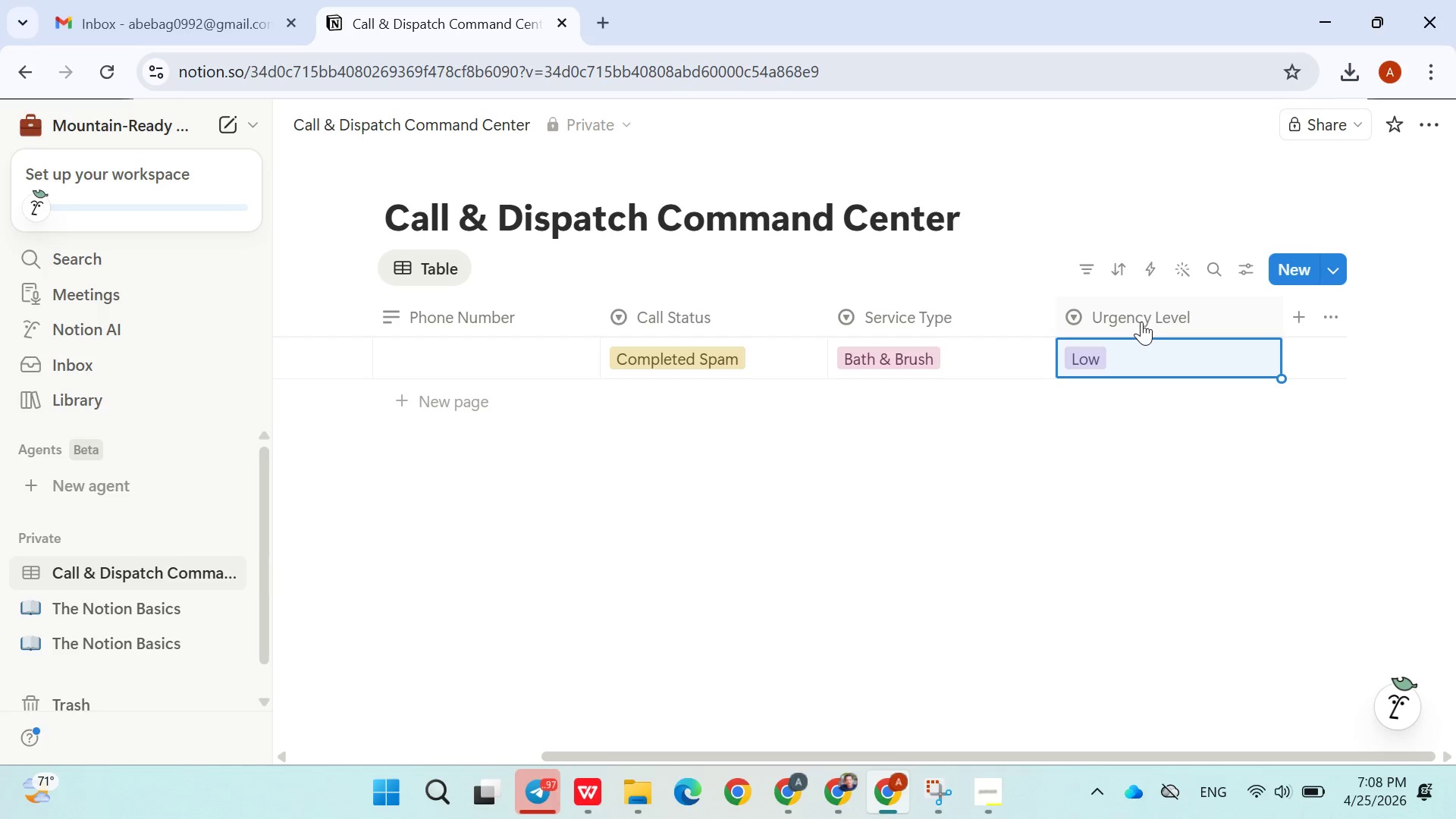 
mouse_move([1116, 334])
 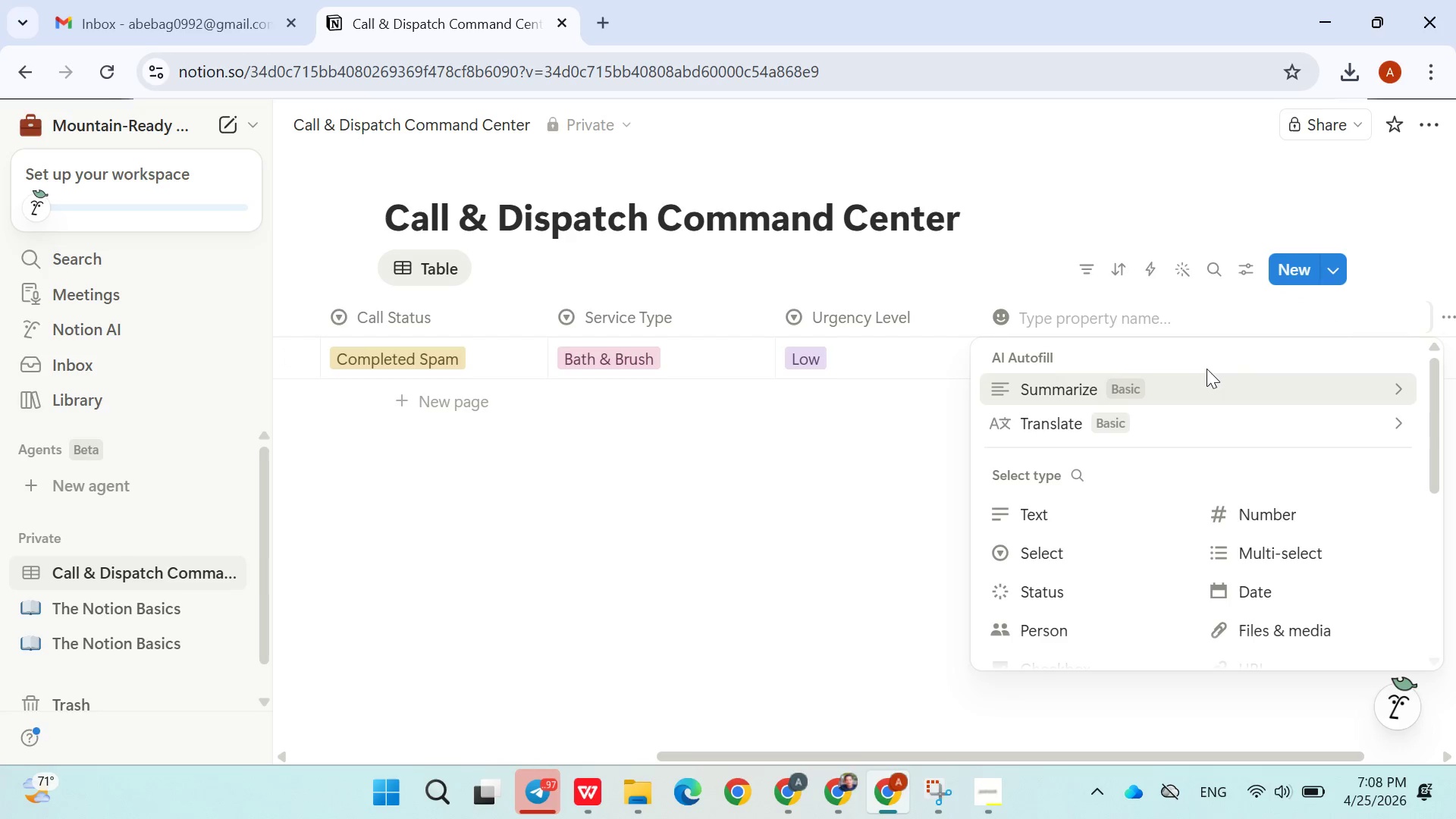 
wait(5.35)
 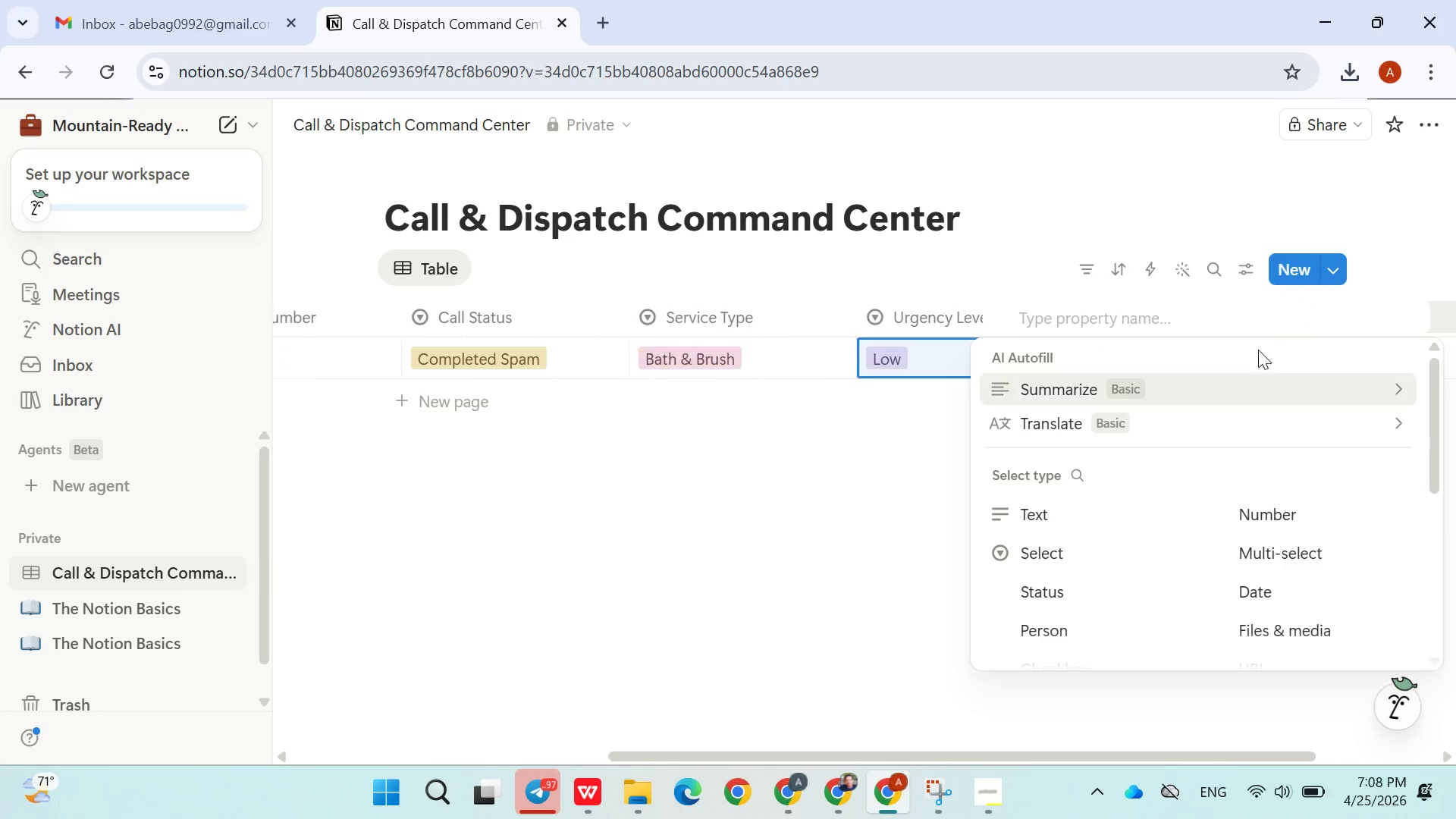 
type(Call source)
 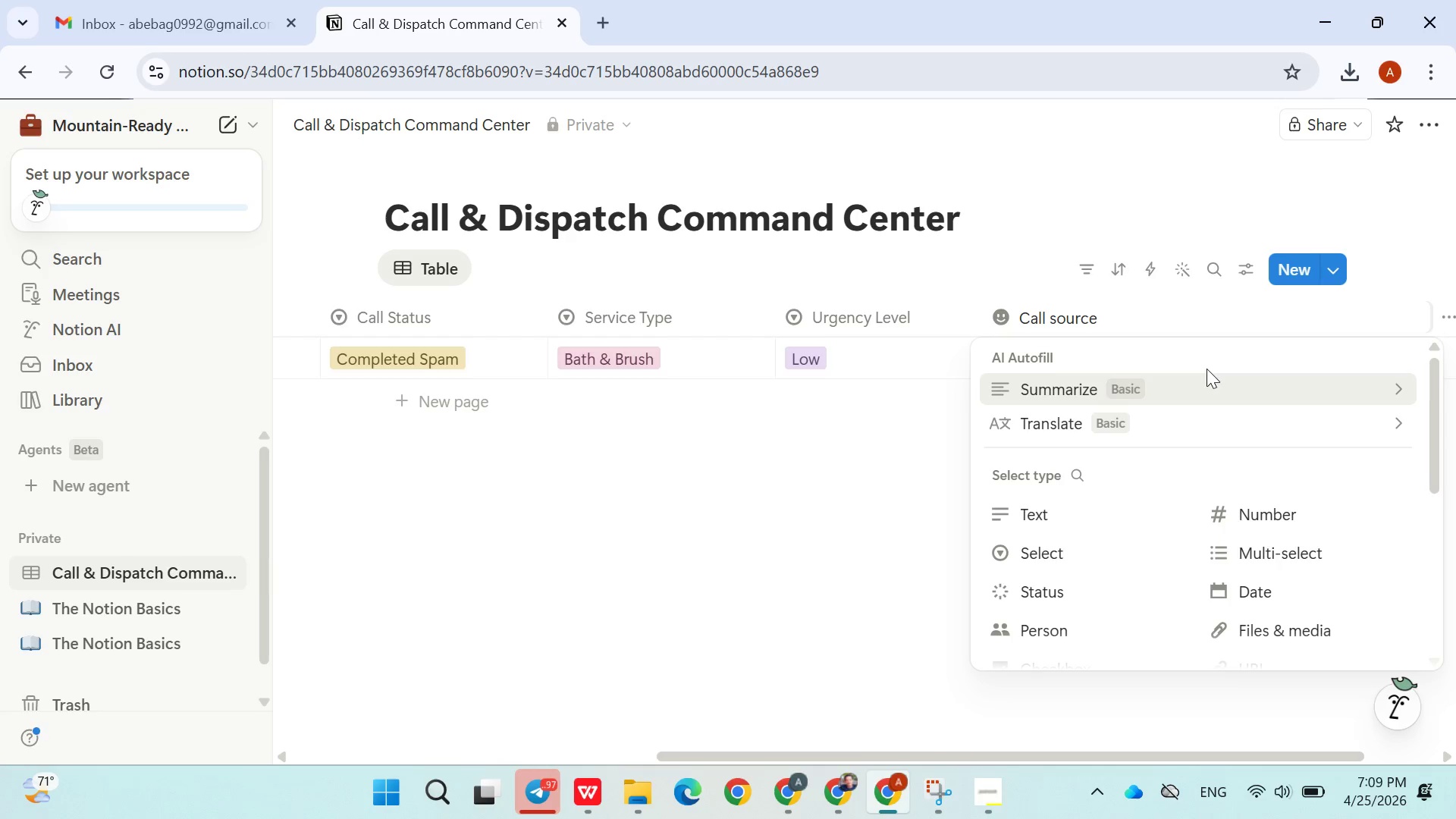 
key(ArrowLeft)
 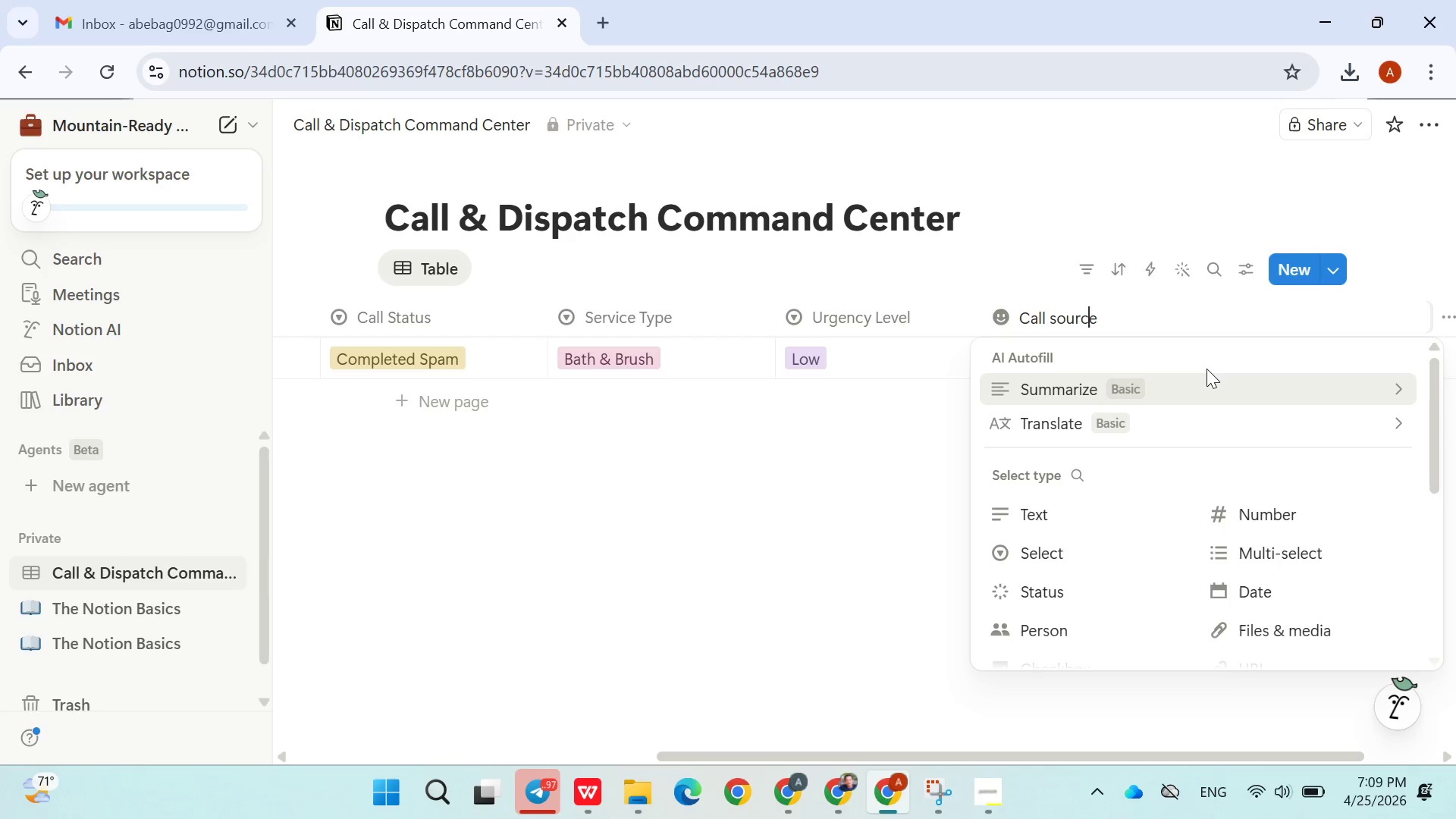 
key(ArrowLeft)
 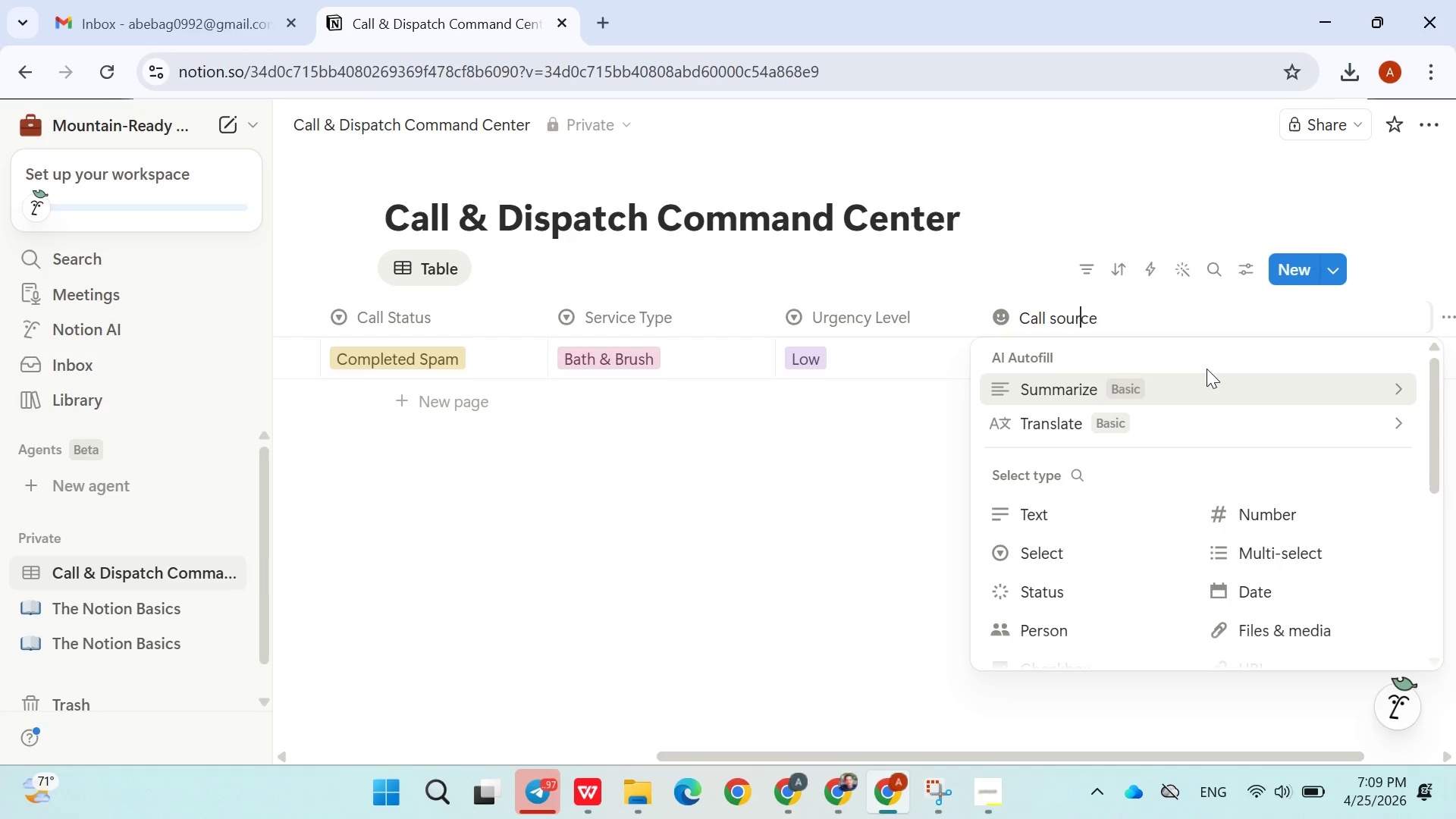 
key(ArrowLeft)
 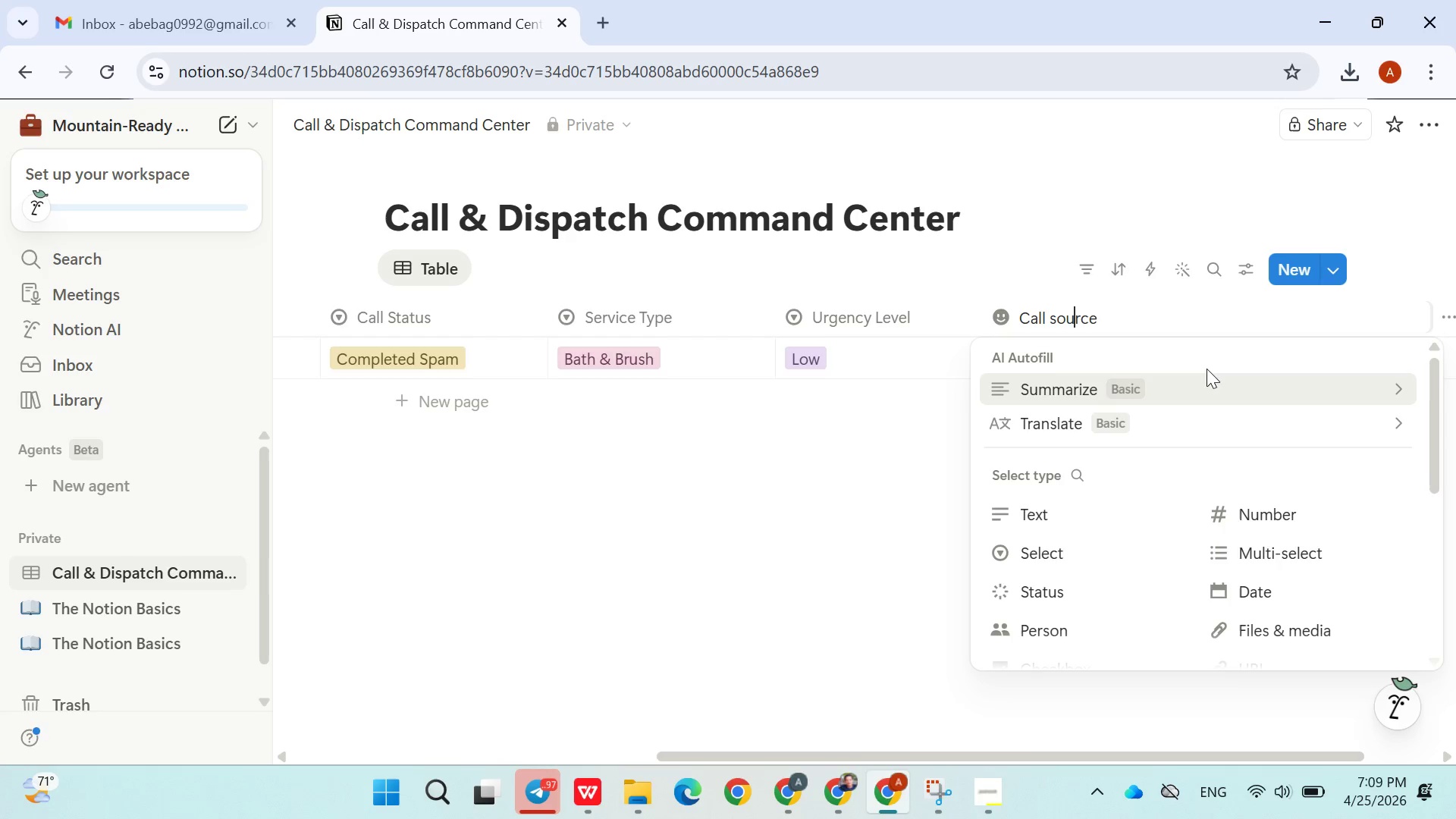 
key(ArrowLeft)
 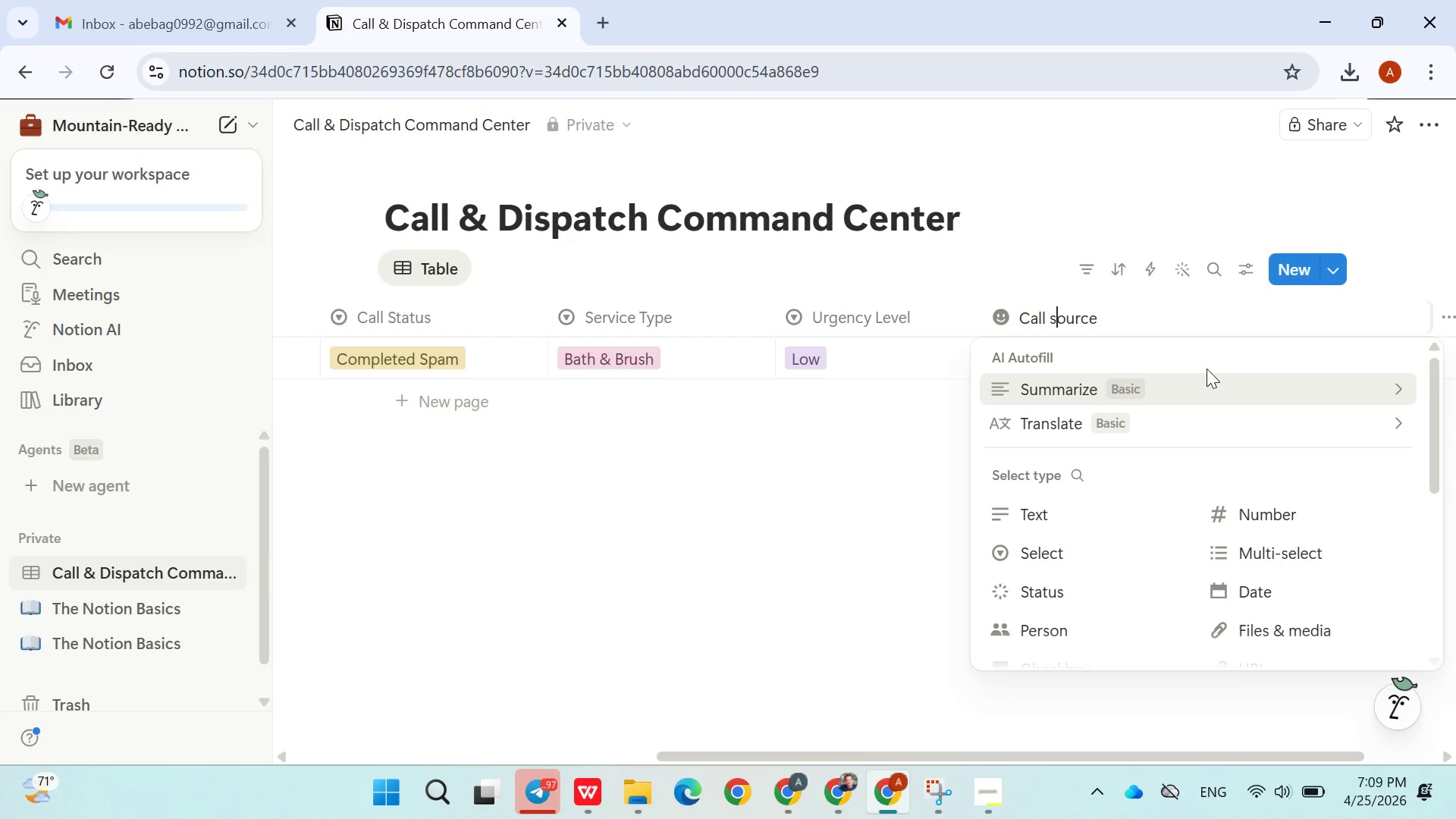 
key(ArrowLeft)
 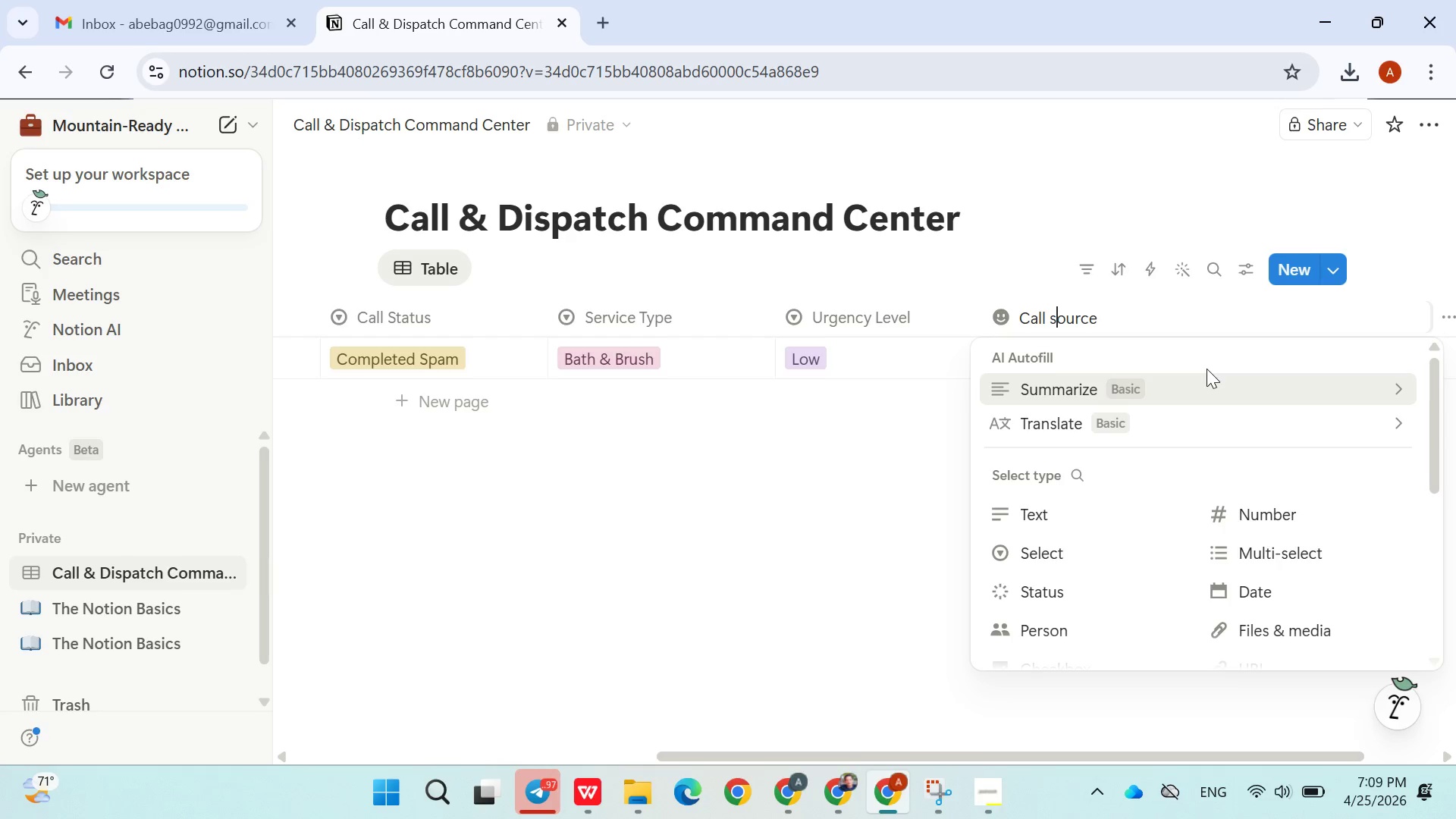 
key(Backspace)
 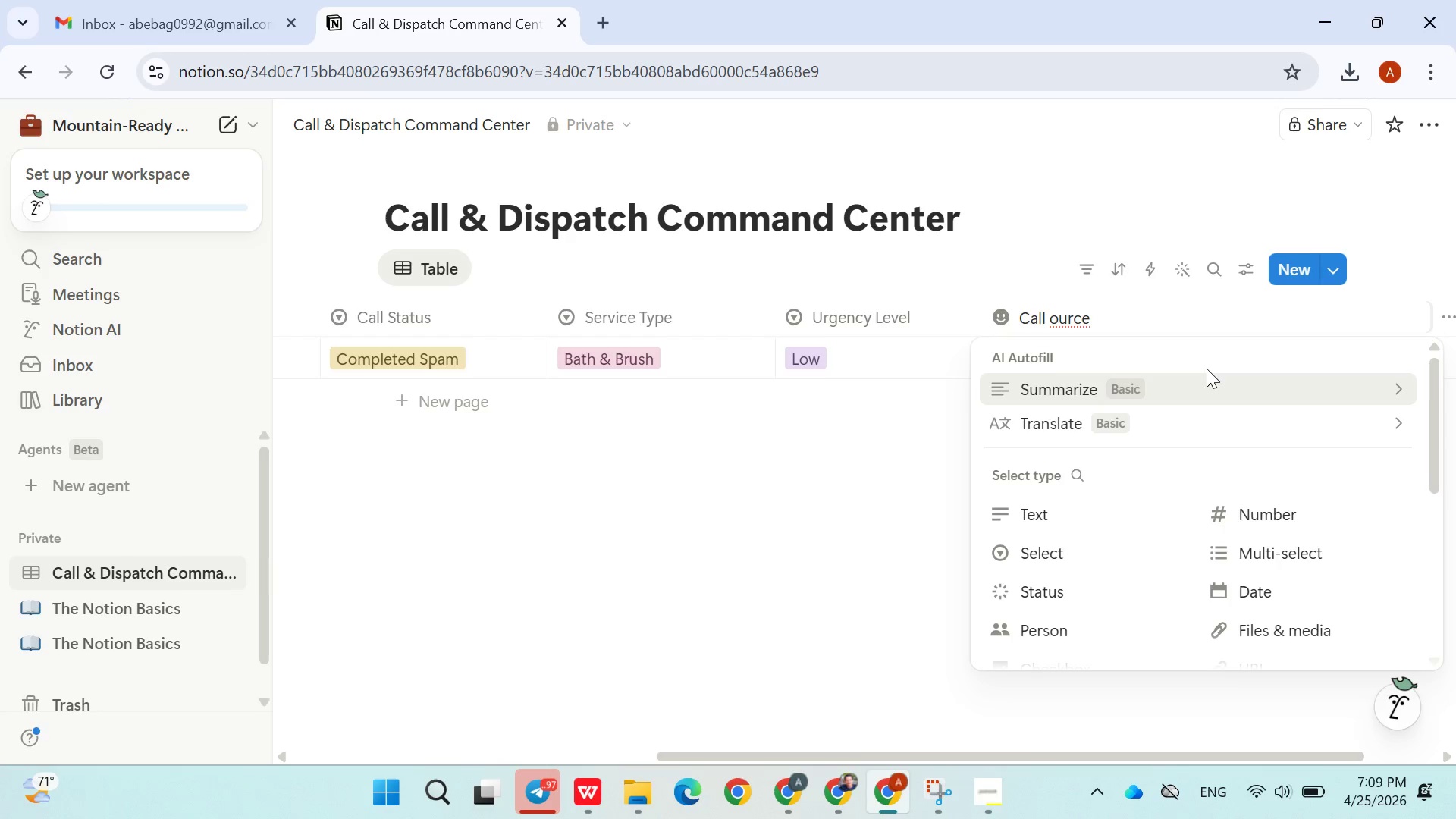 
key(Shift+ShiftLeft)
 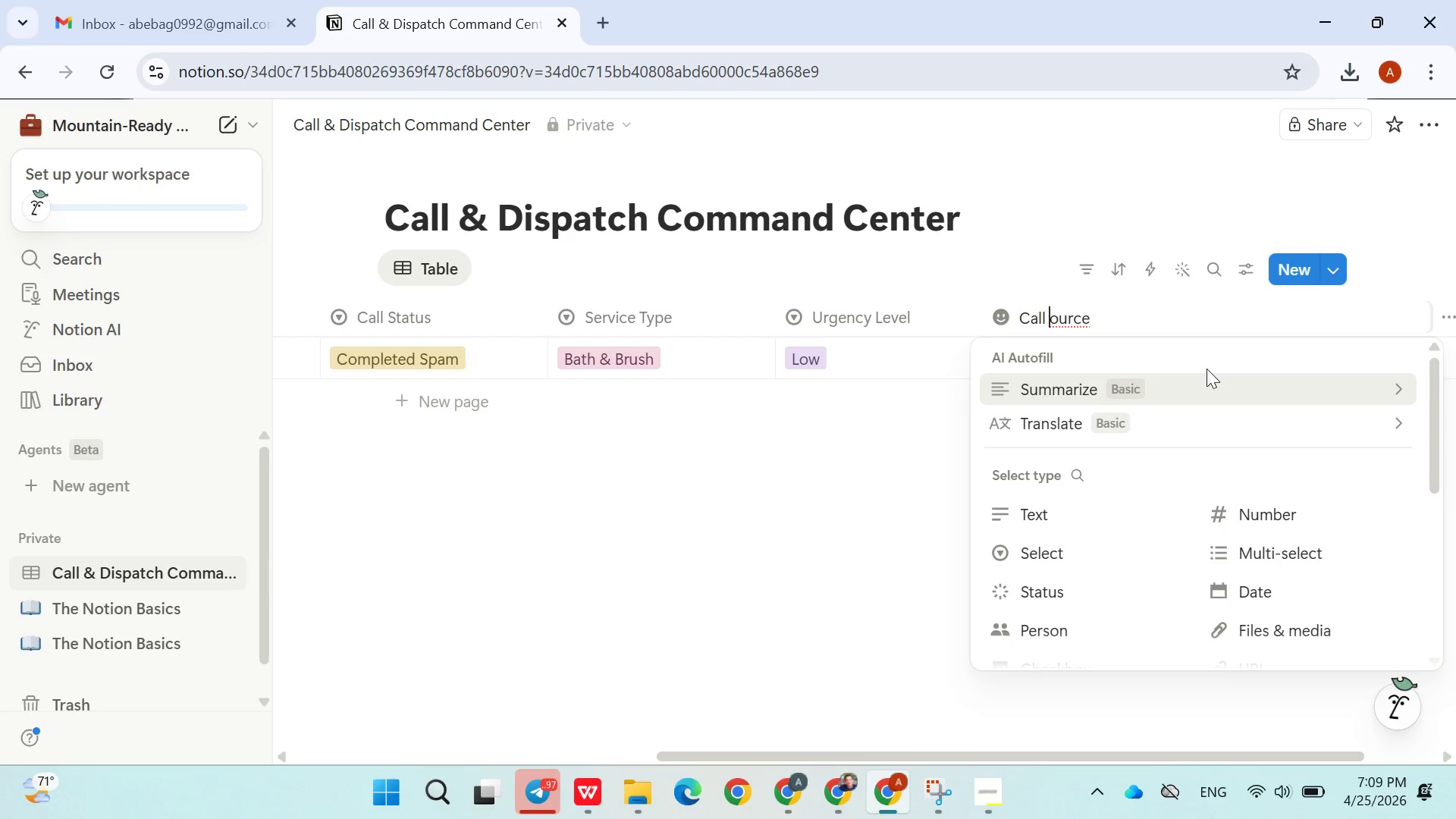 
key(Shift+S)
 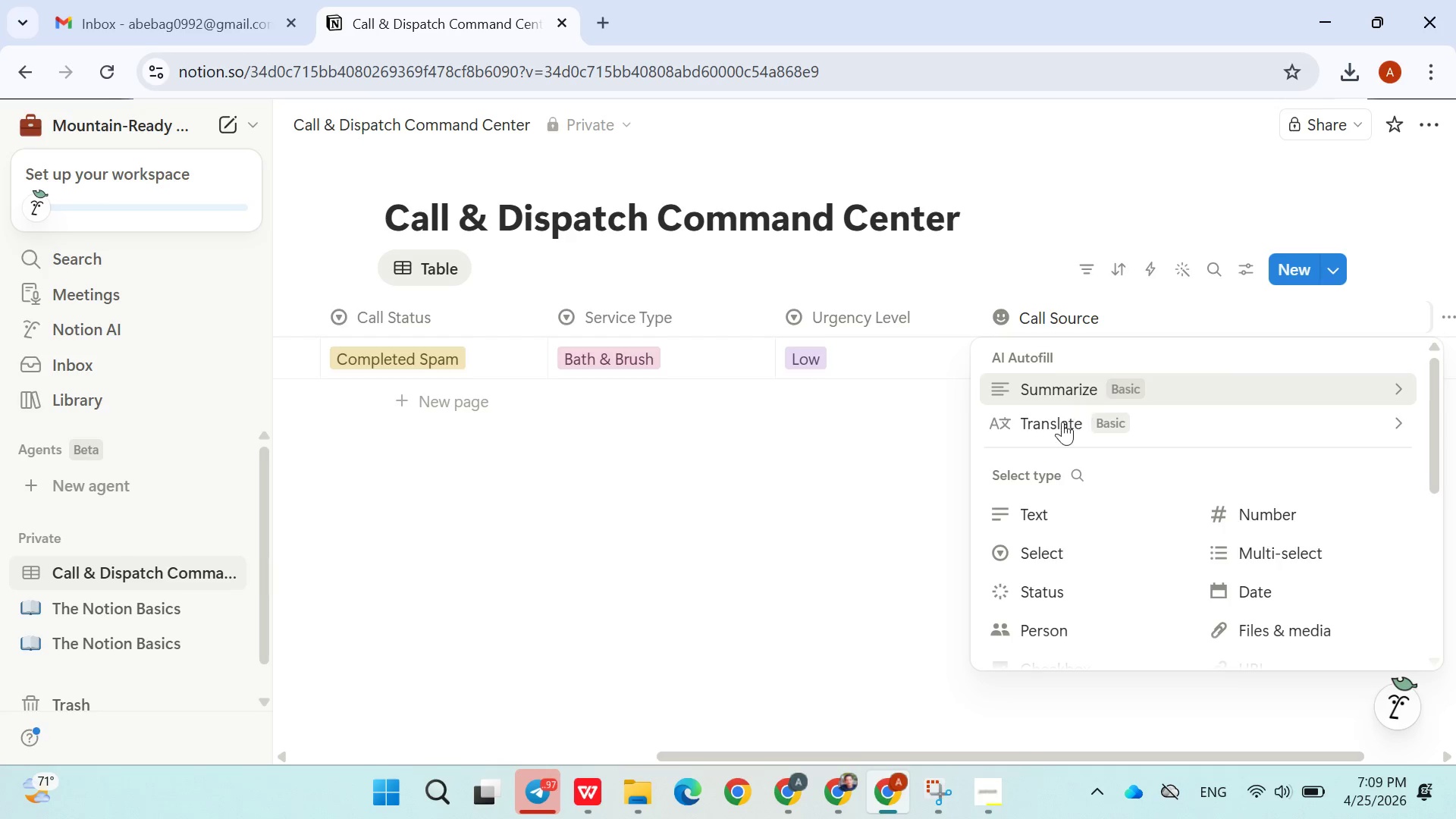 
wait(5.11)
 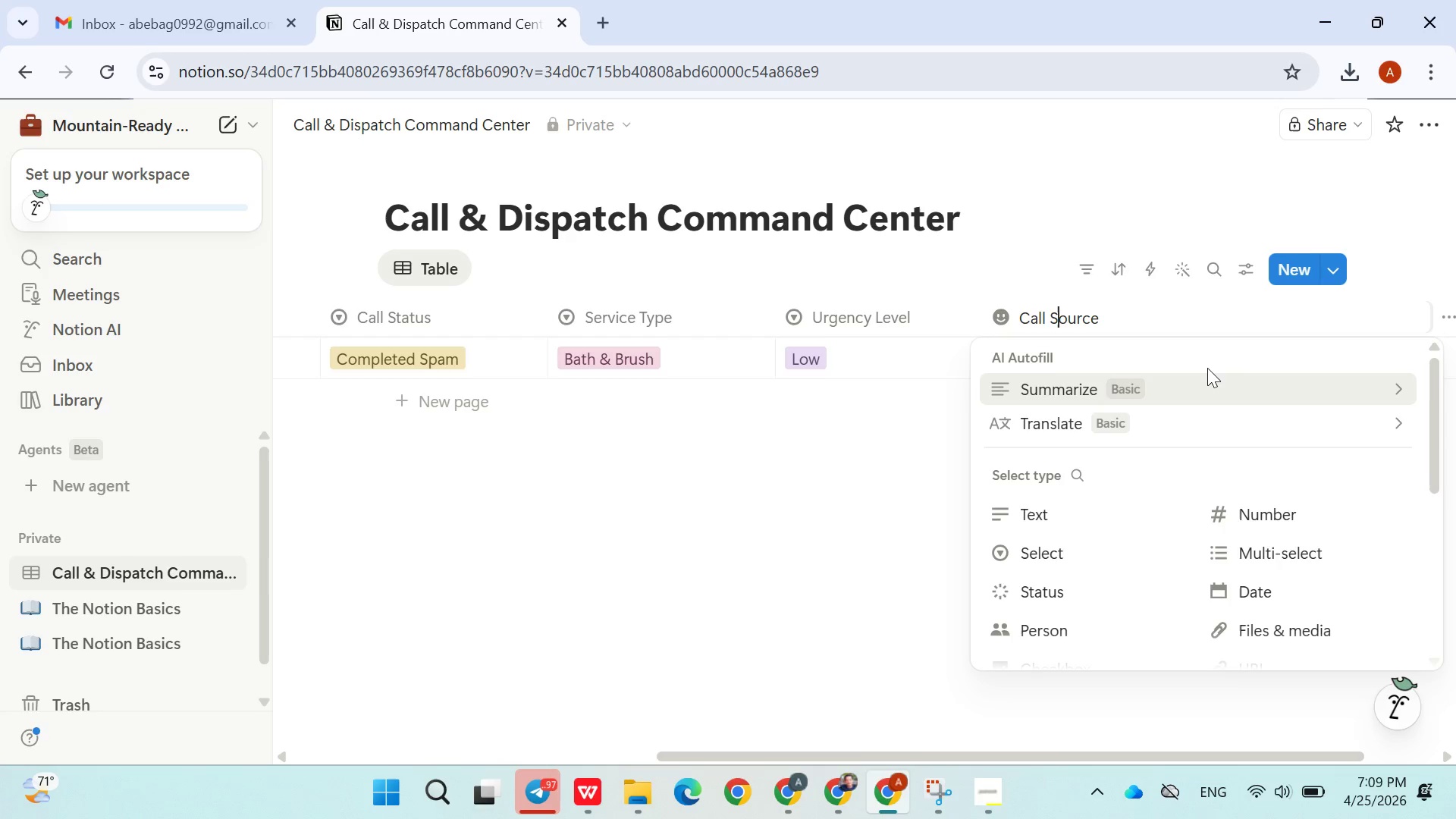 
left_click([1041, 541])
 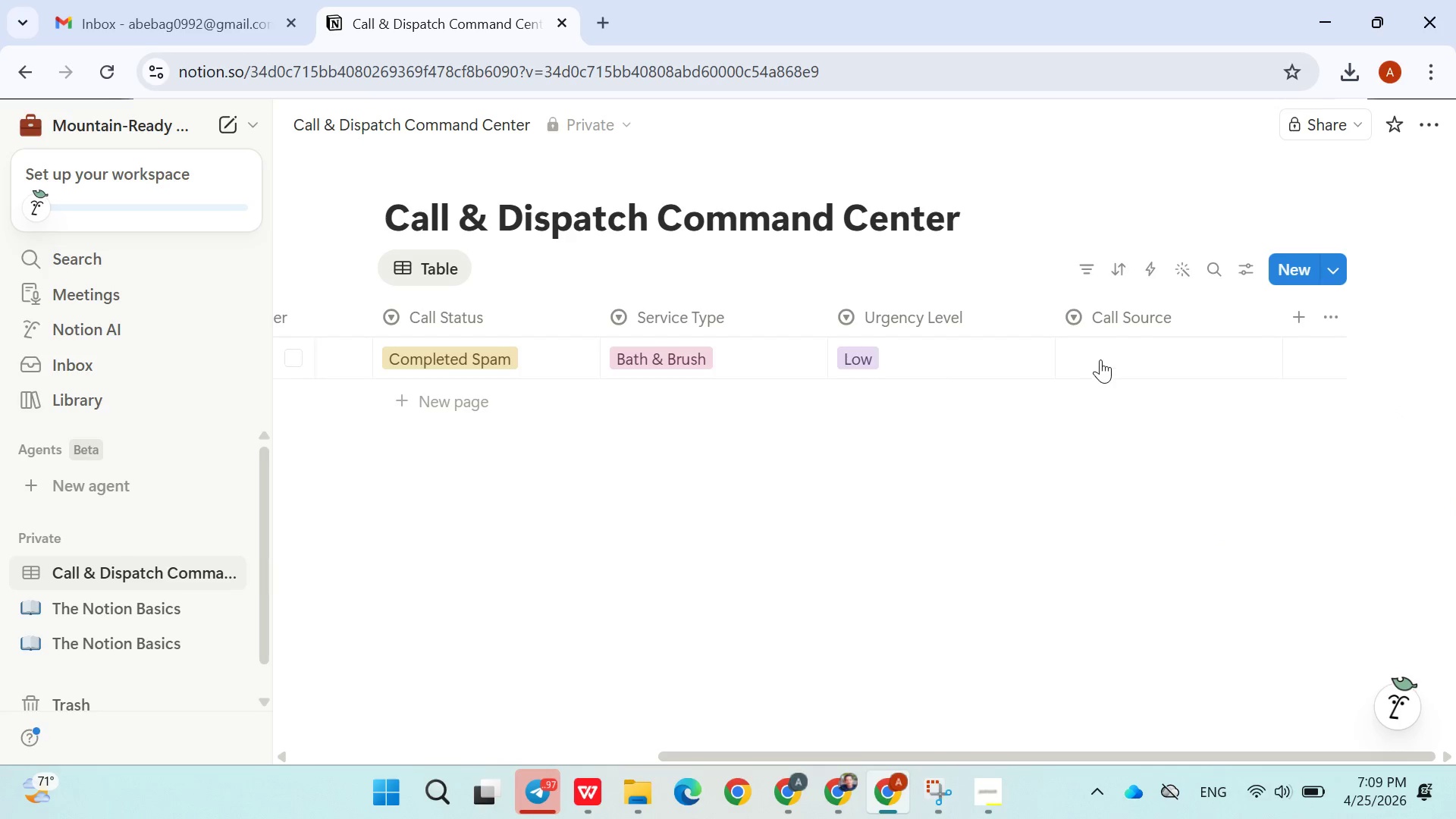 
left_click([1105, 345])
 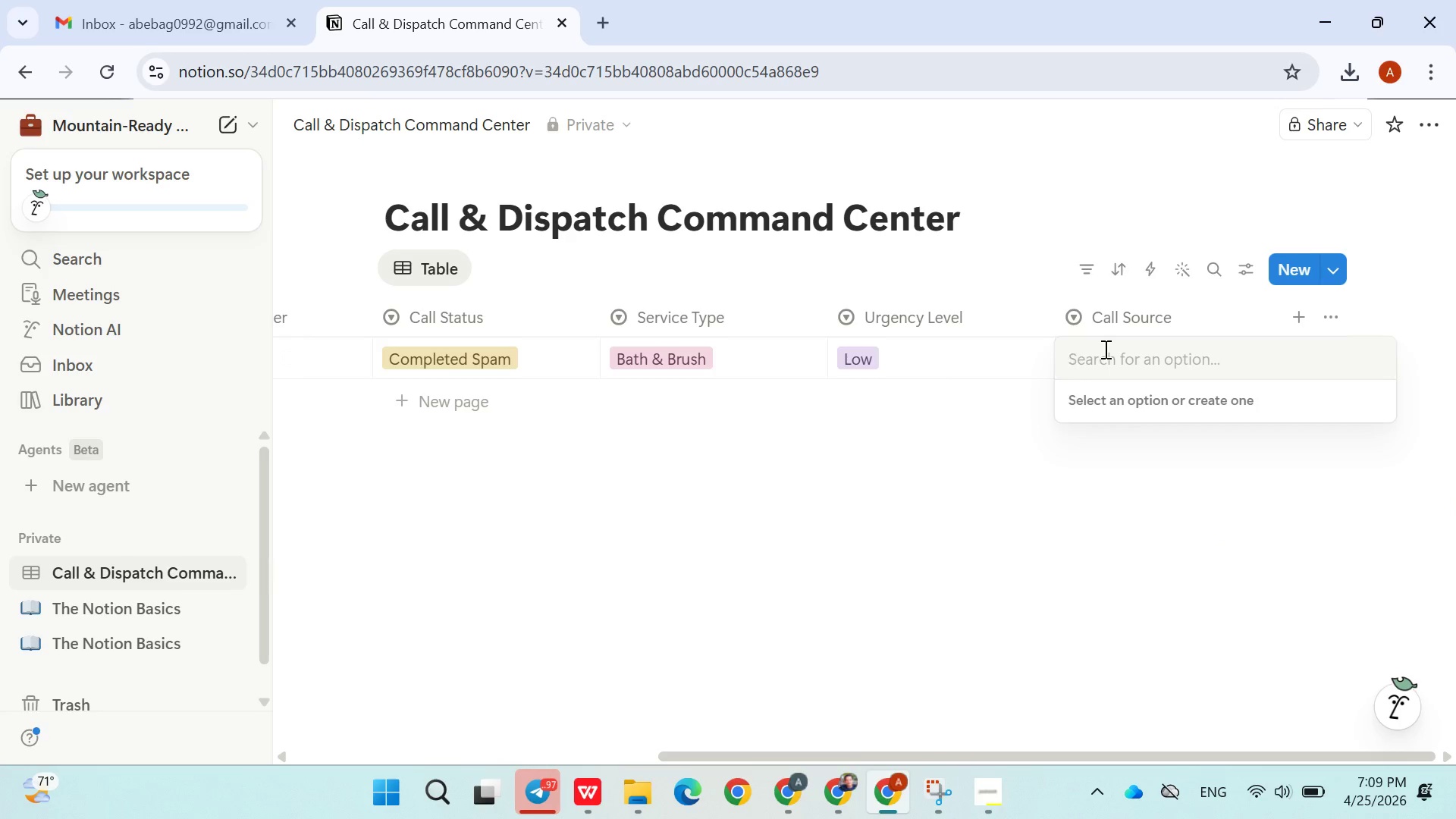 
wait(13.19)
 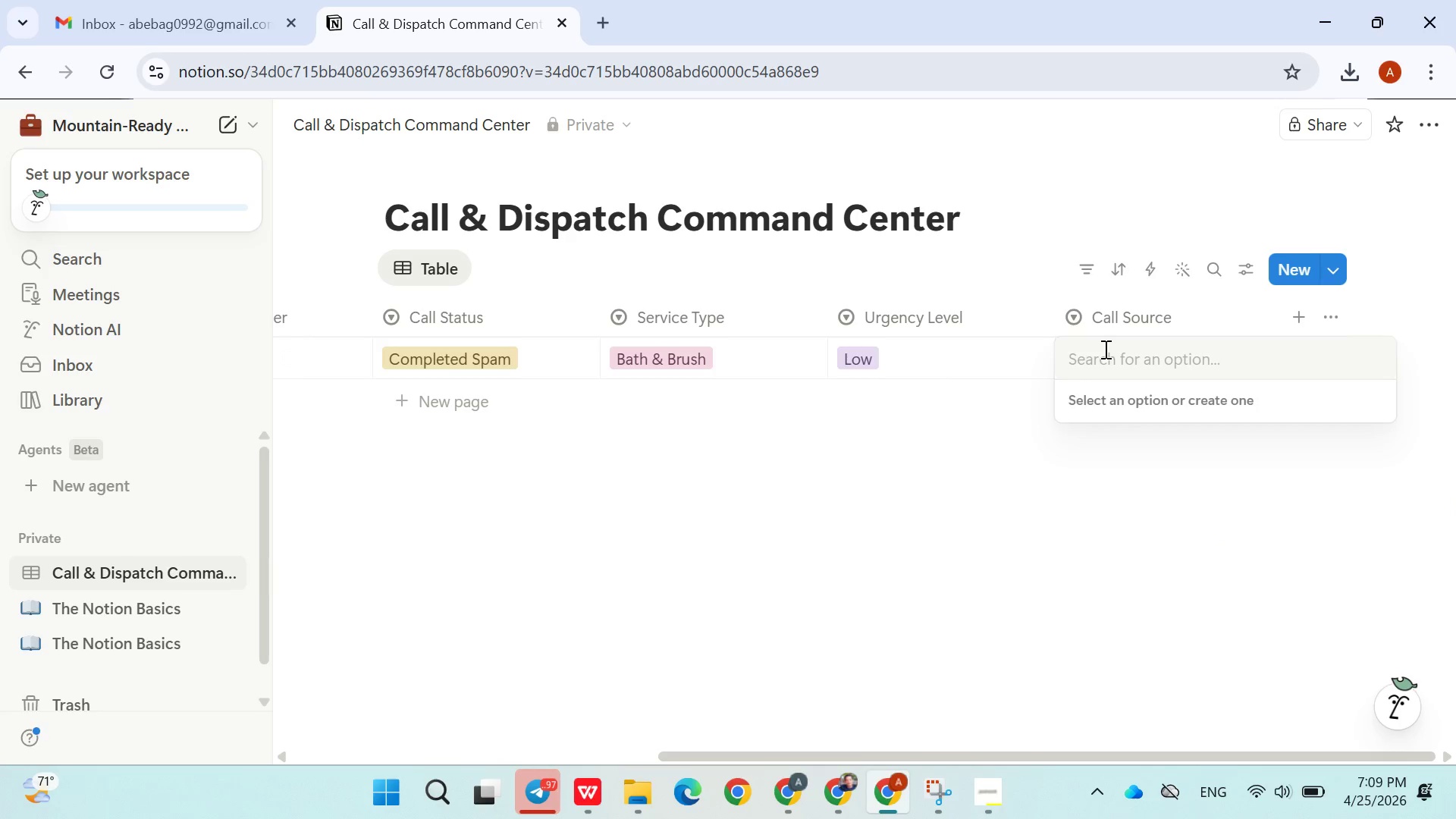 
type(VOIP Line)
 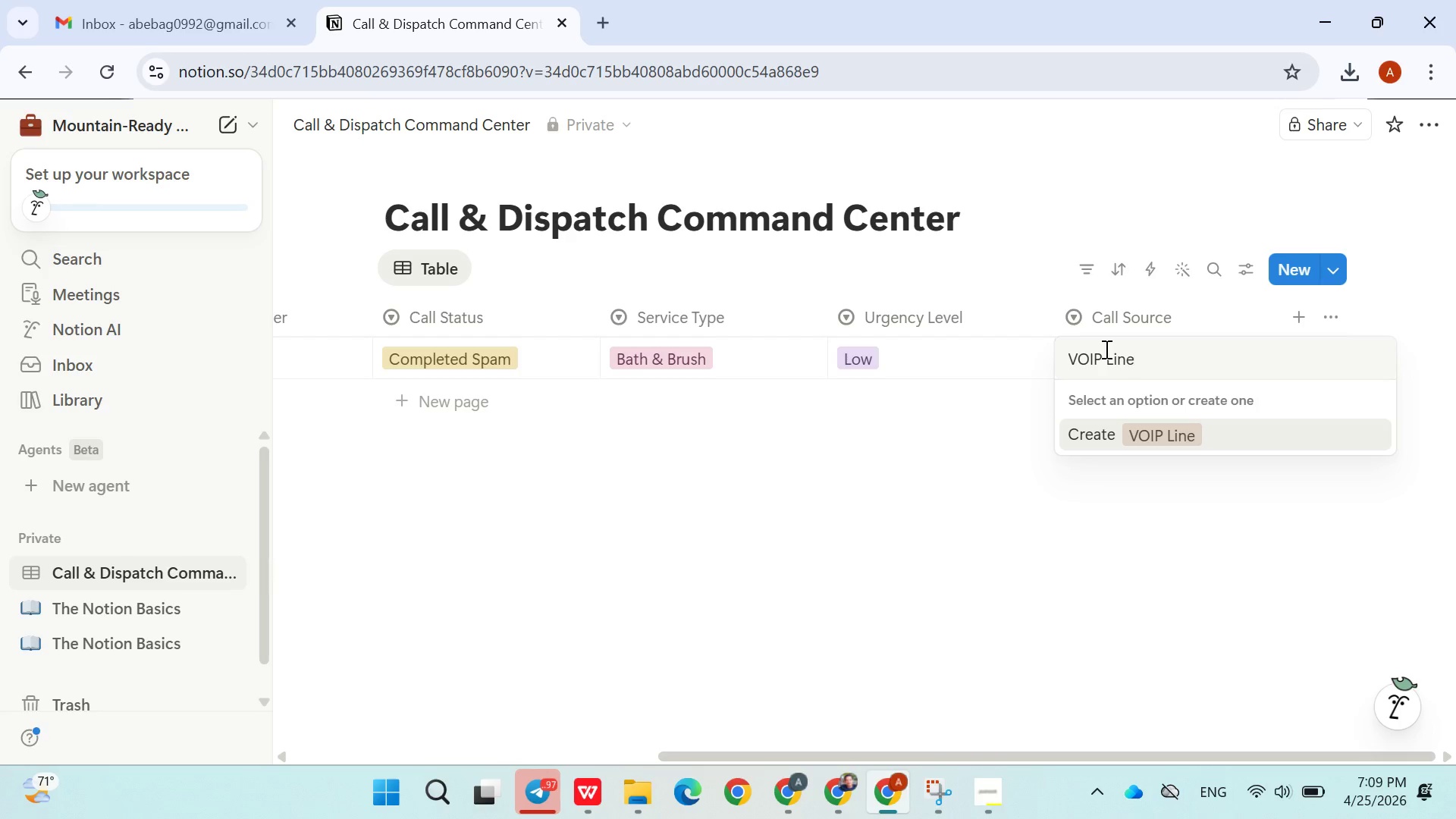 
key(Space)
 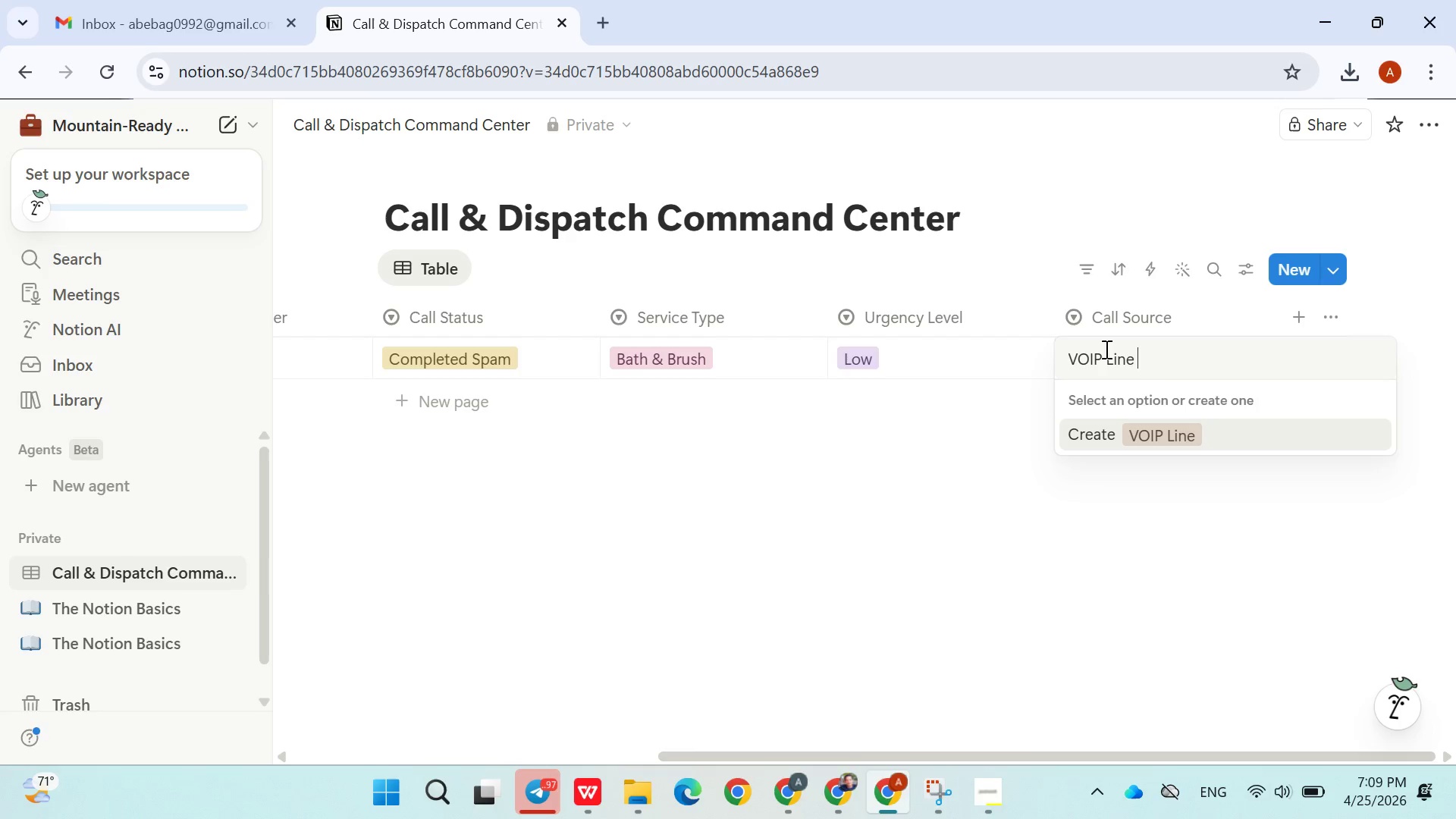 
key(1)
 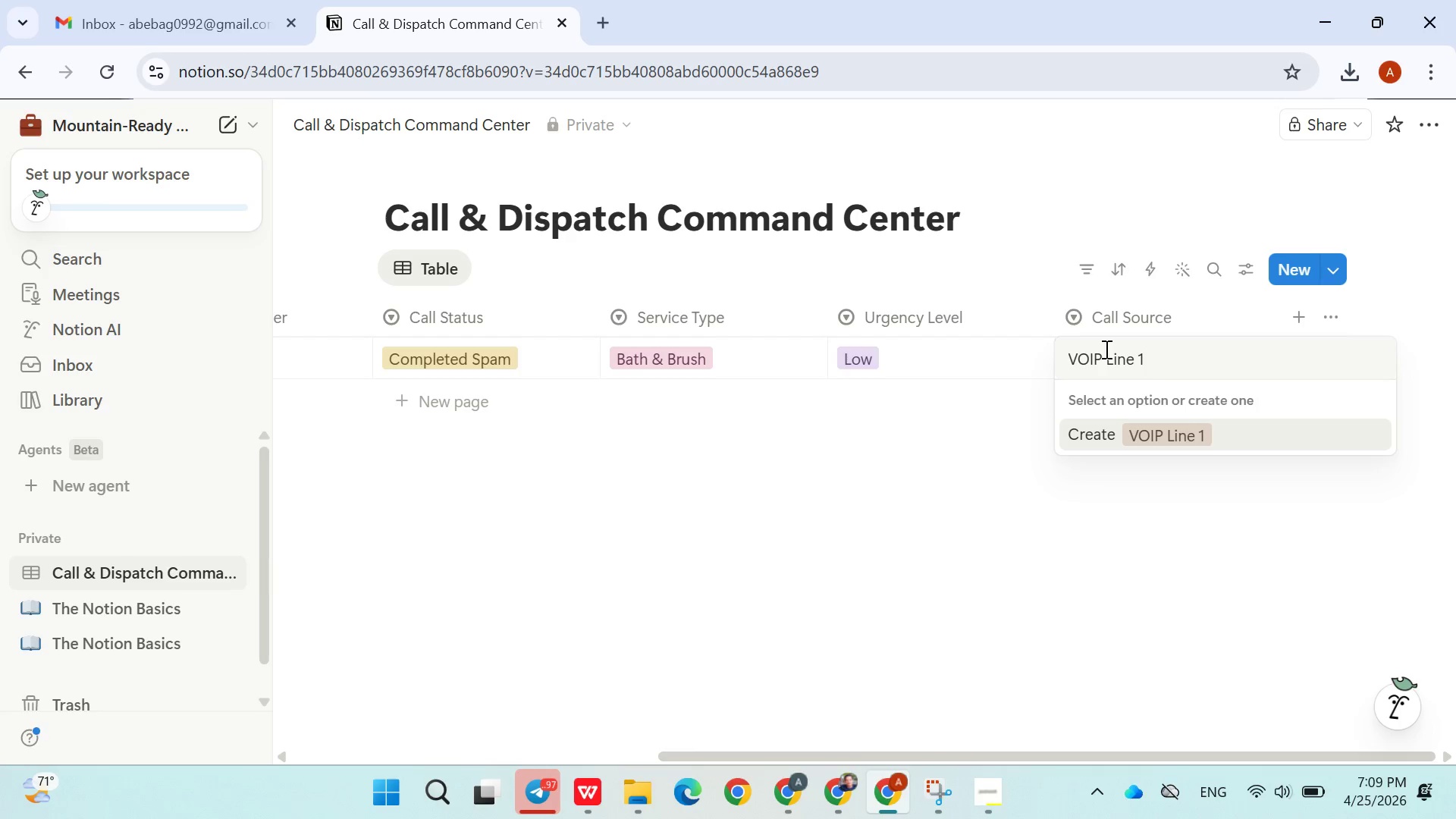 
key(Enter)
 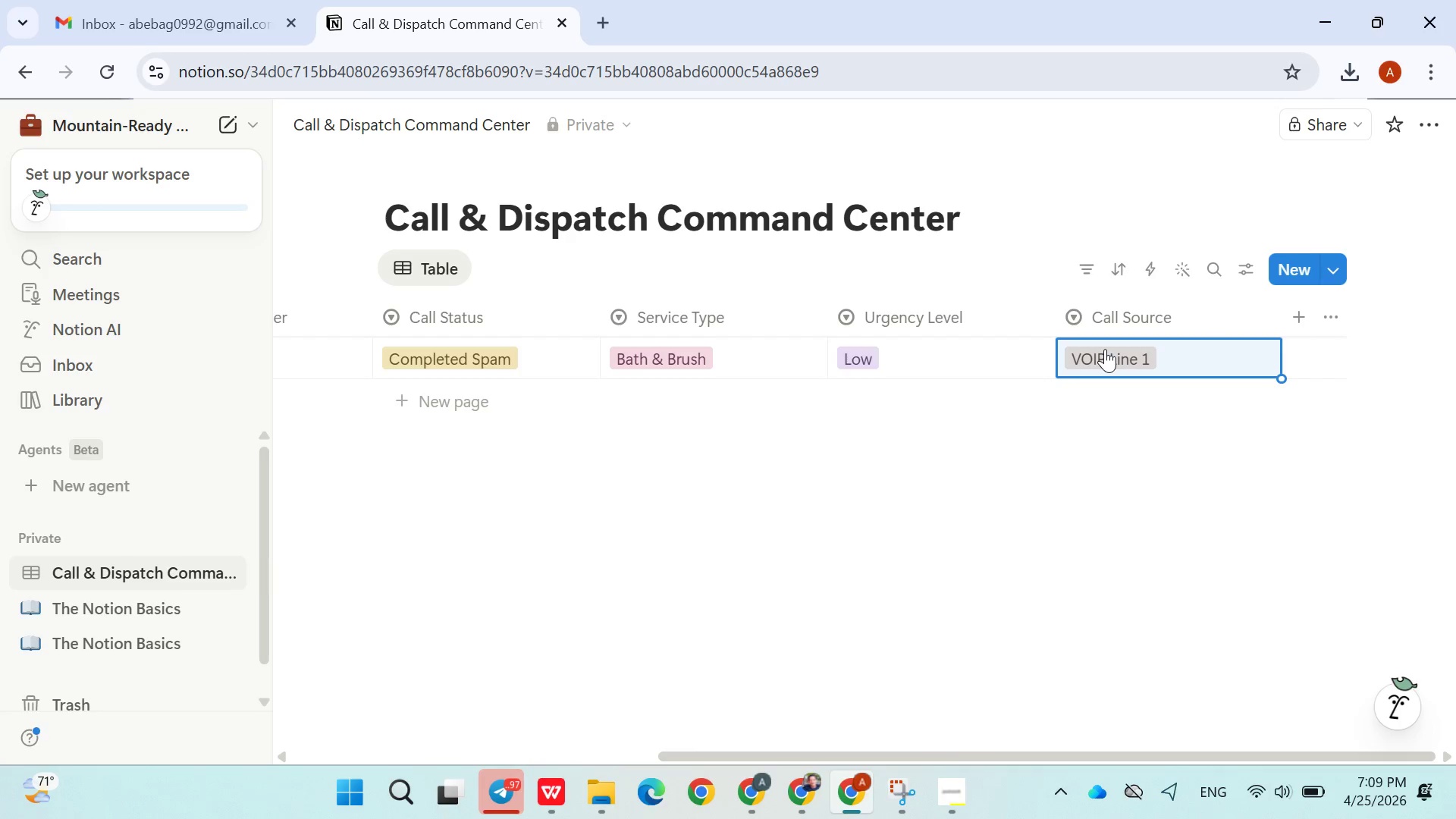 
type(VOIP Line 2)
 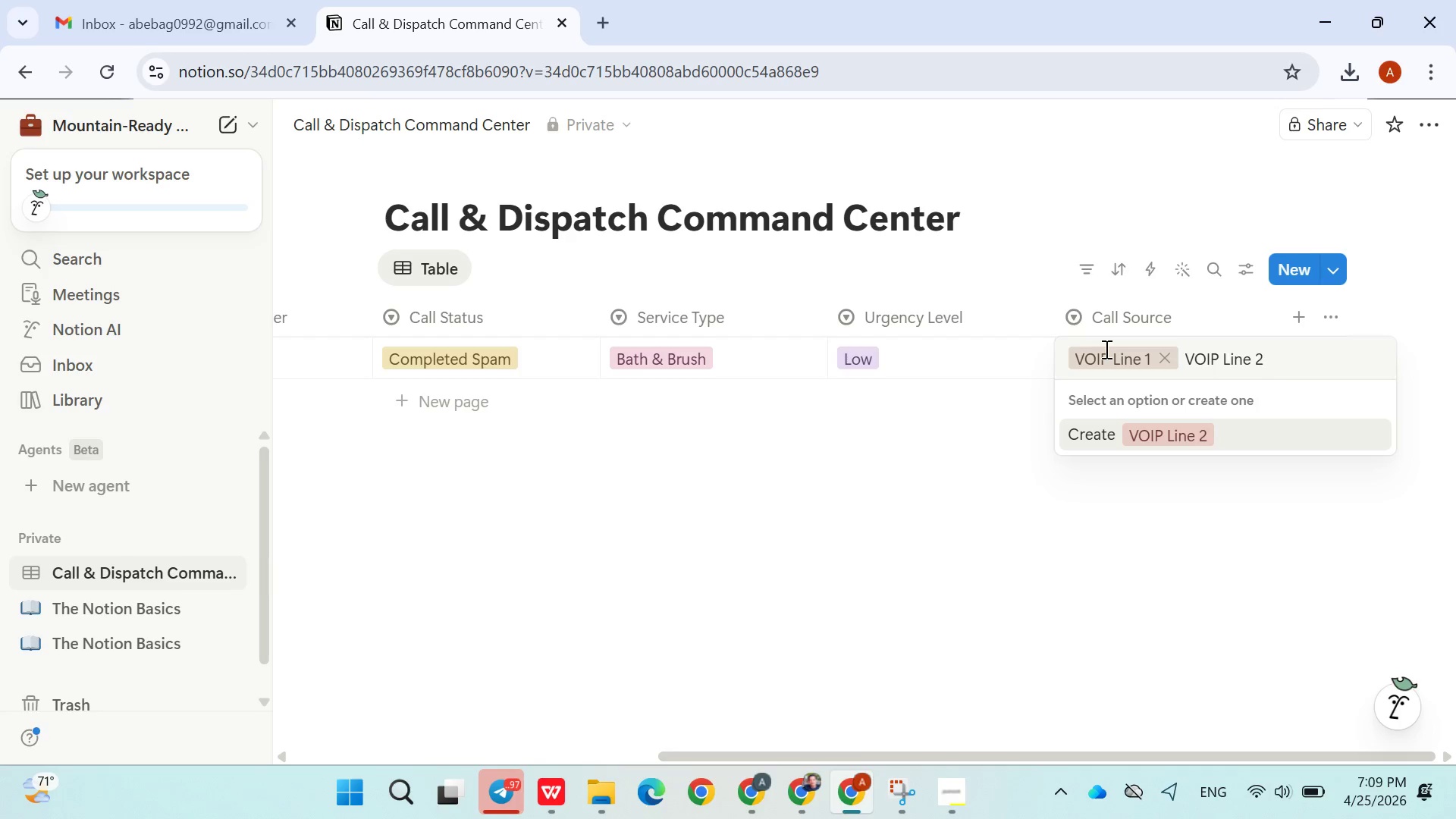 
key(Enter)
 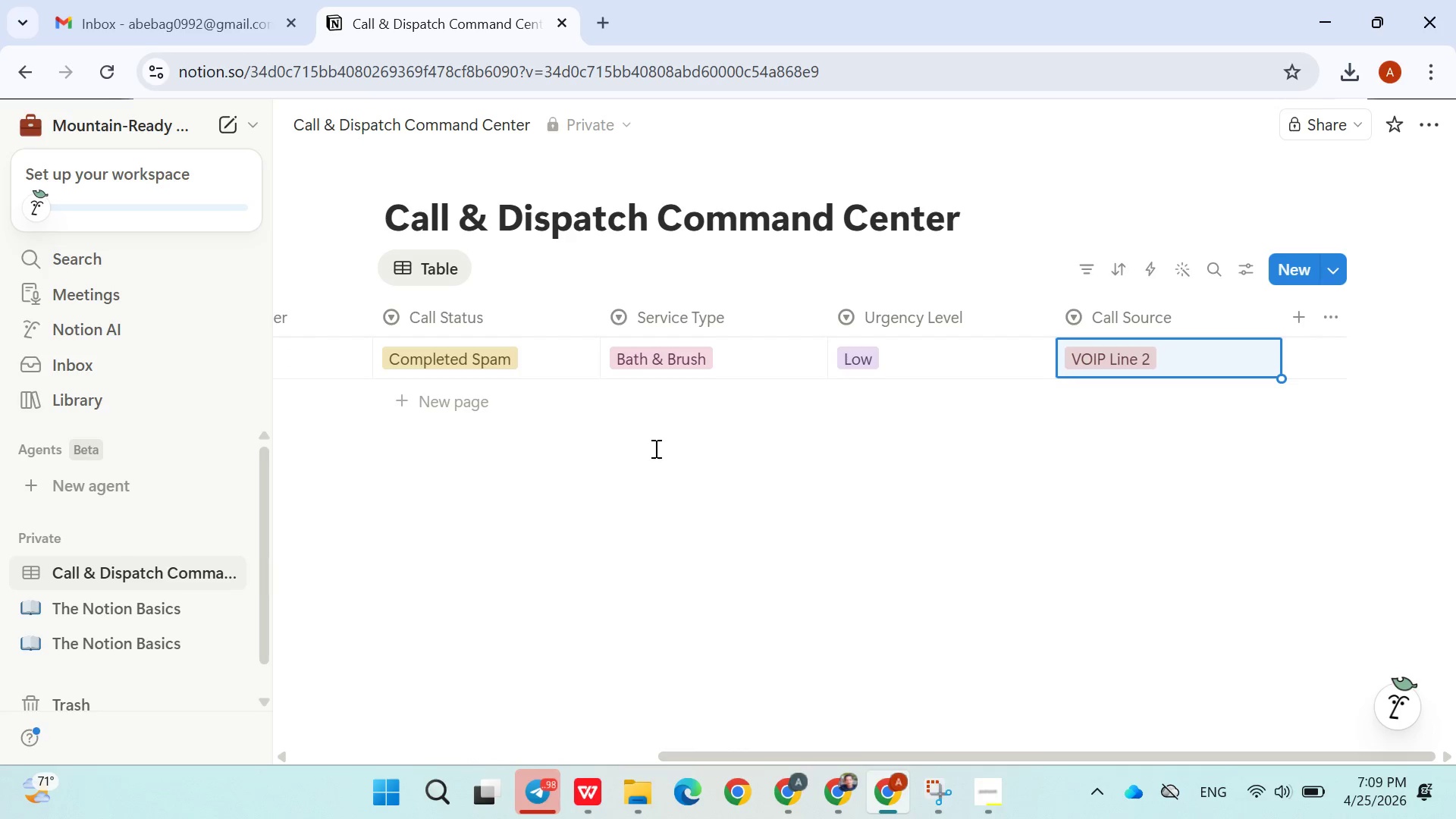 
wait(6.36)
 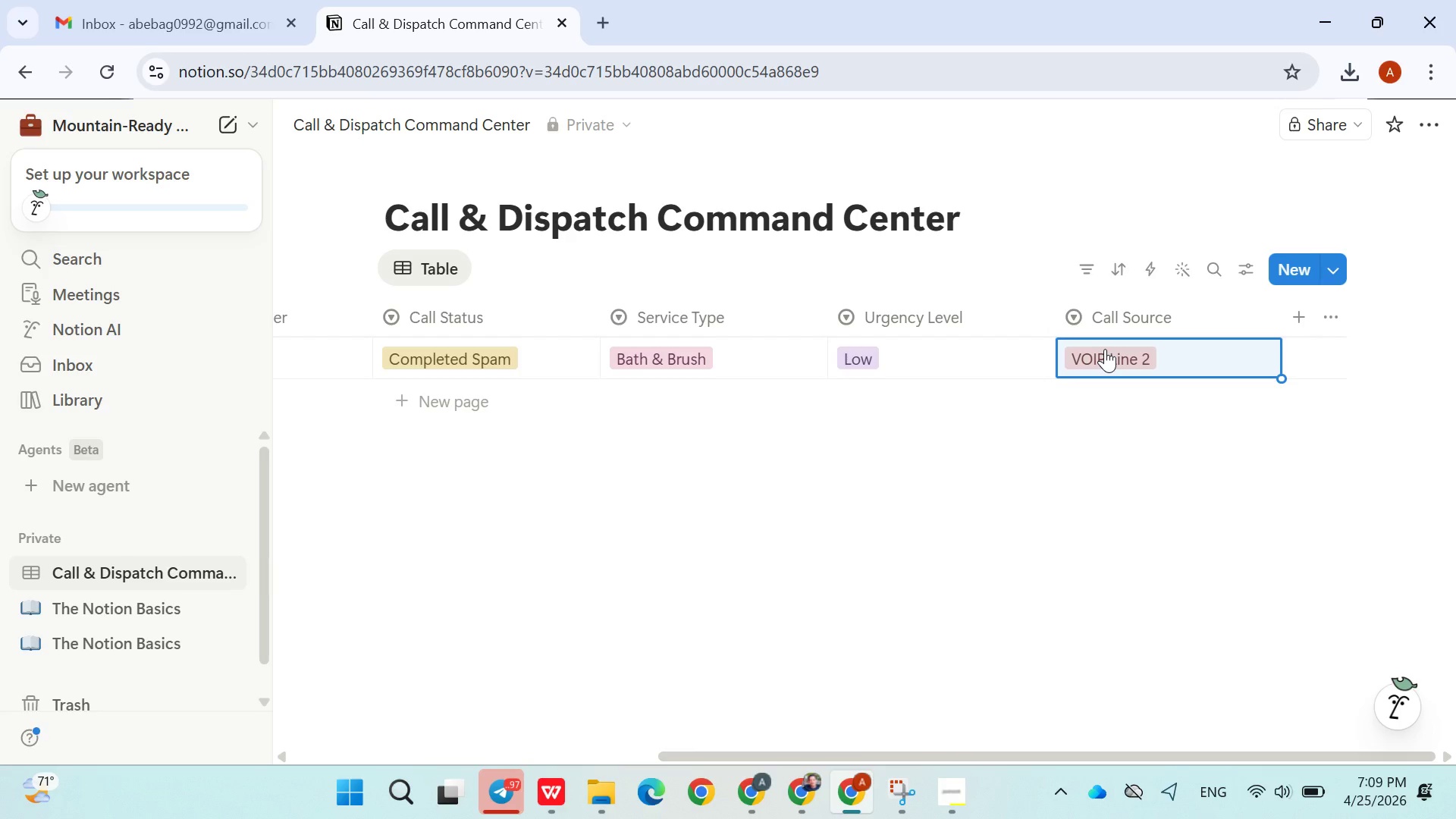 
left_click([1298, 316])
 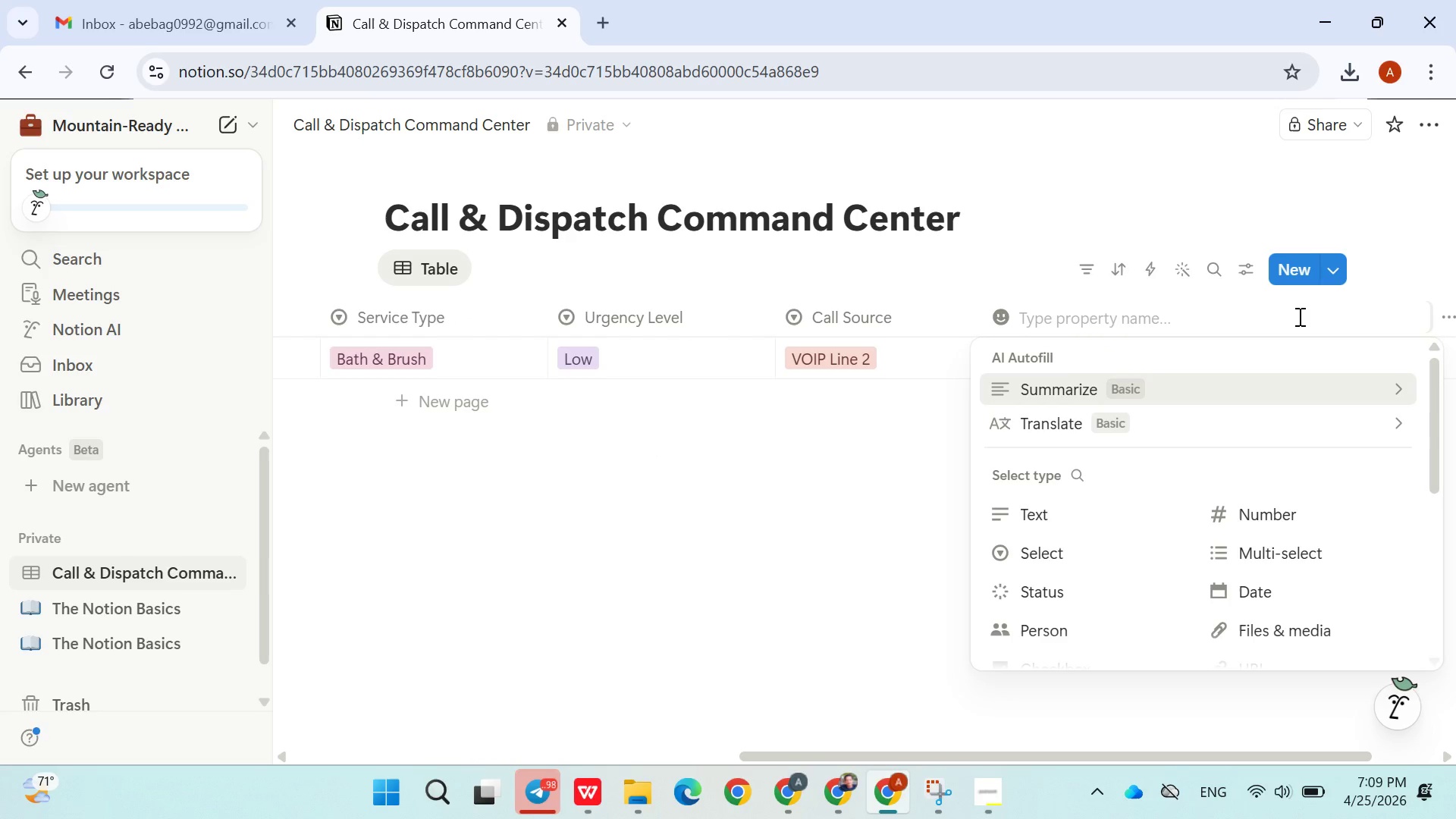 
type(Call time)
 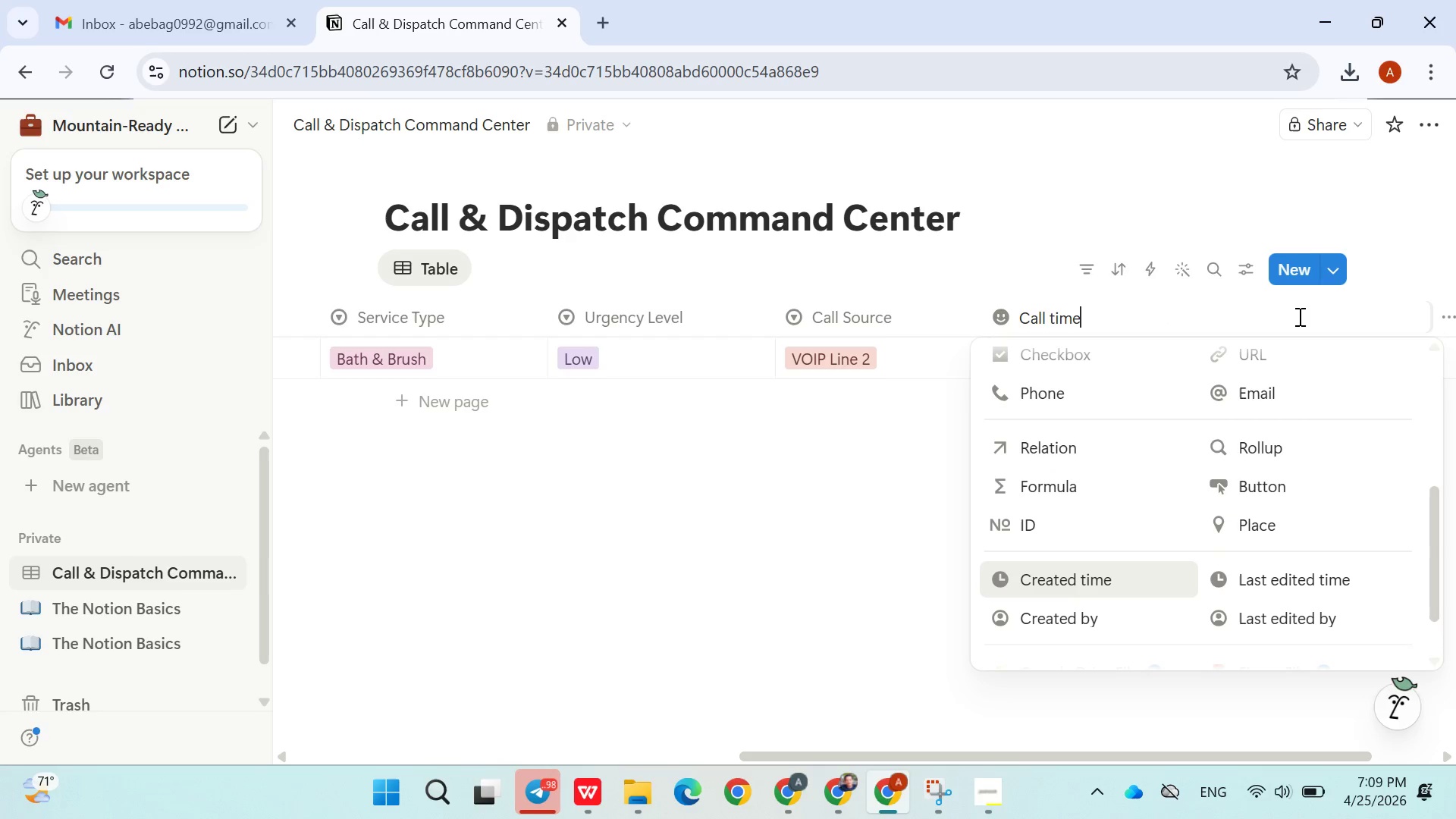 
key(ArrowLeft)
 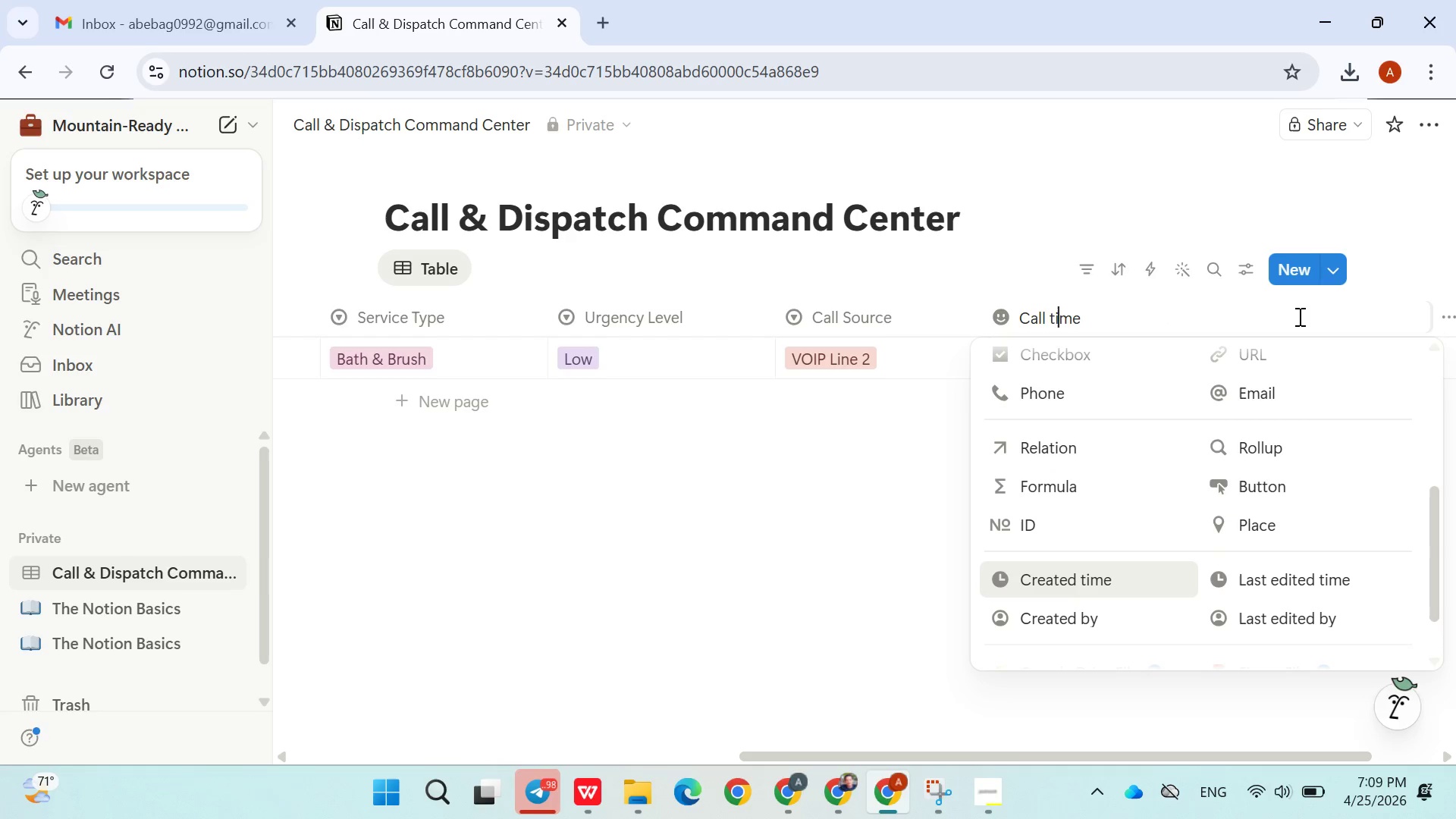 
key(ArrowLeft)
 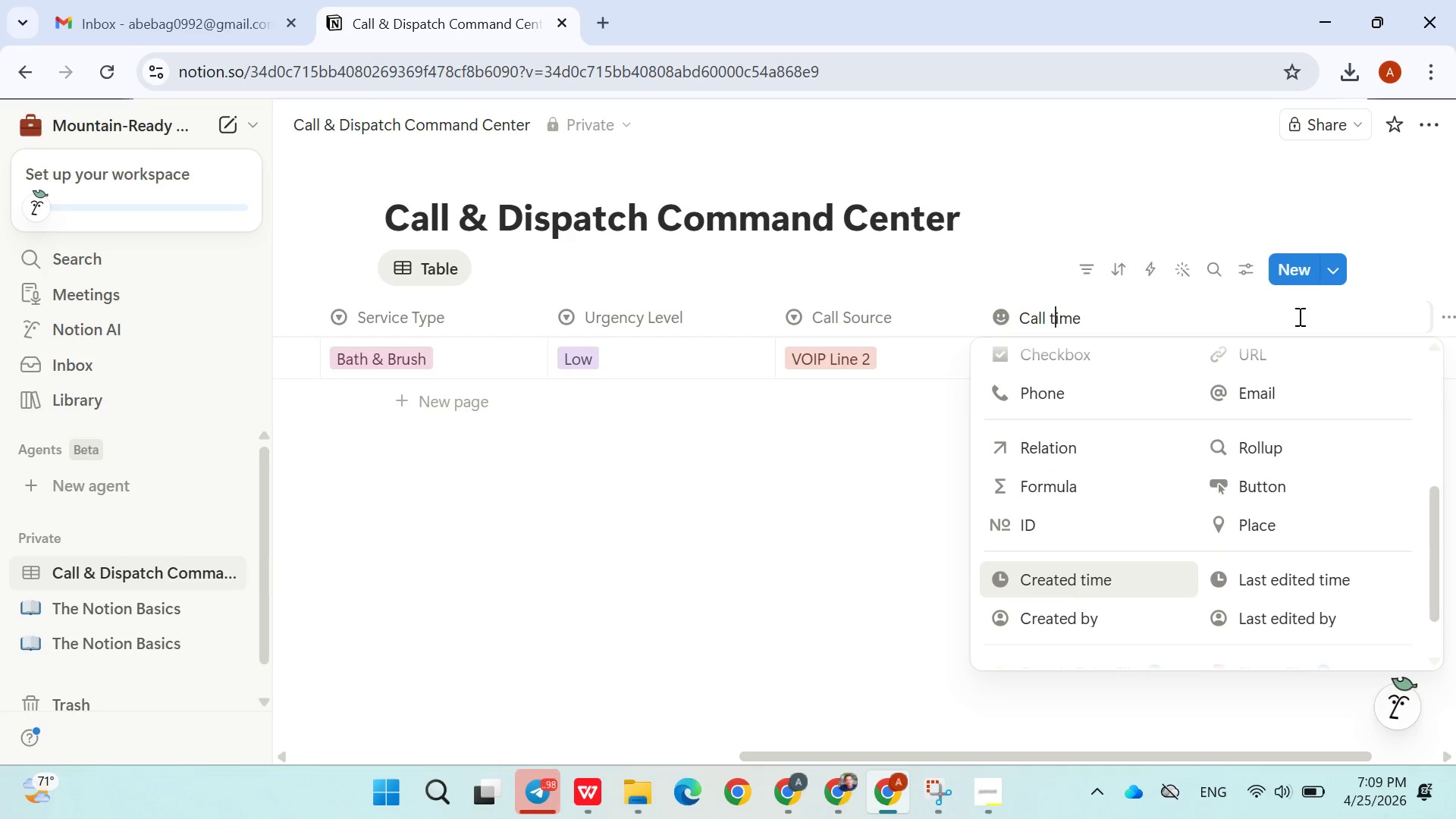 
key(ArrowLeft)
 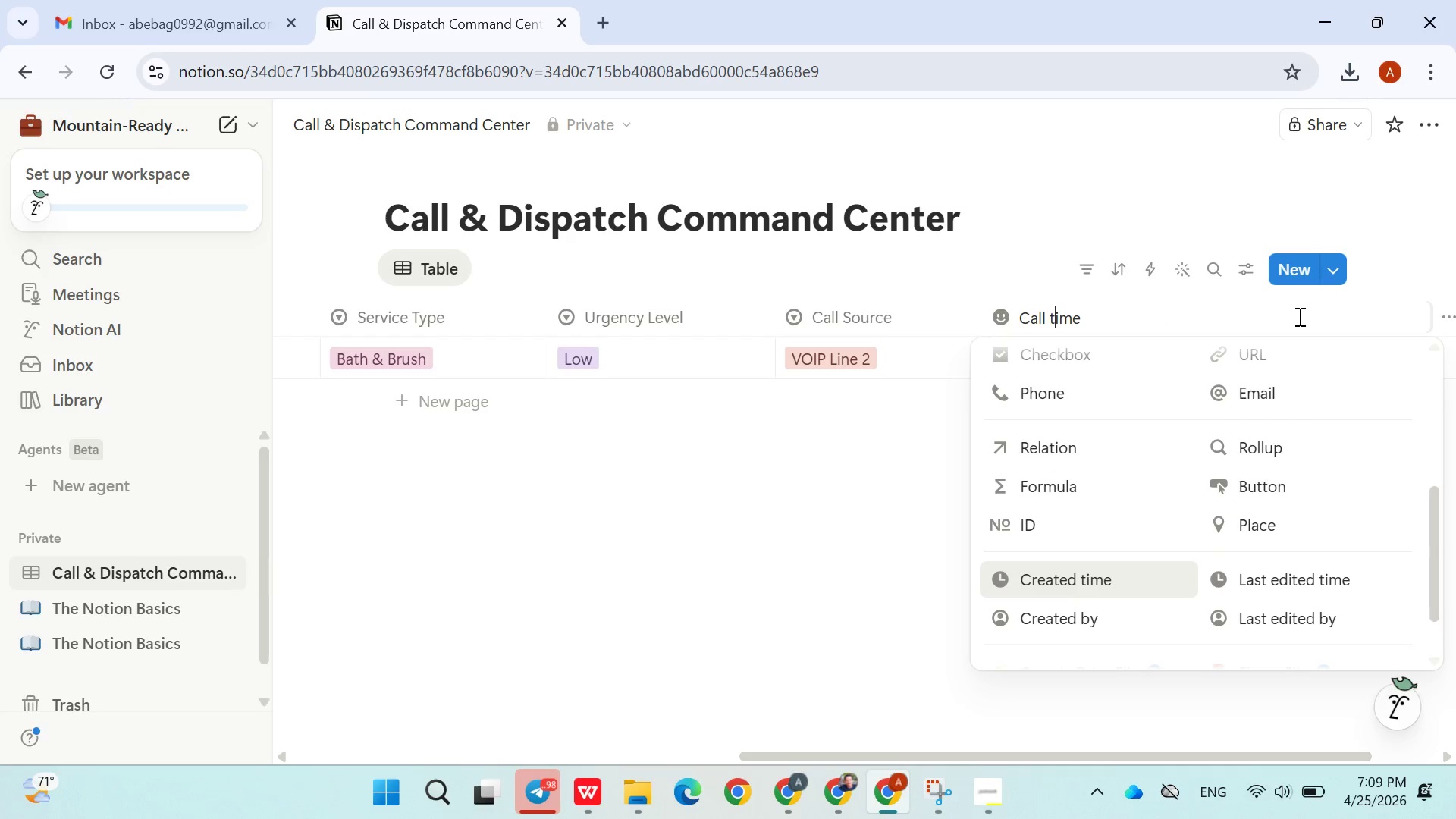 
key(Backspace)
 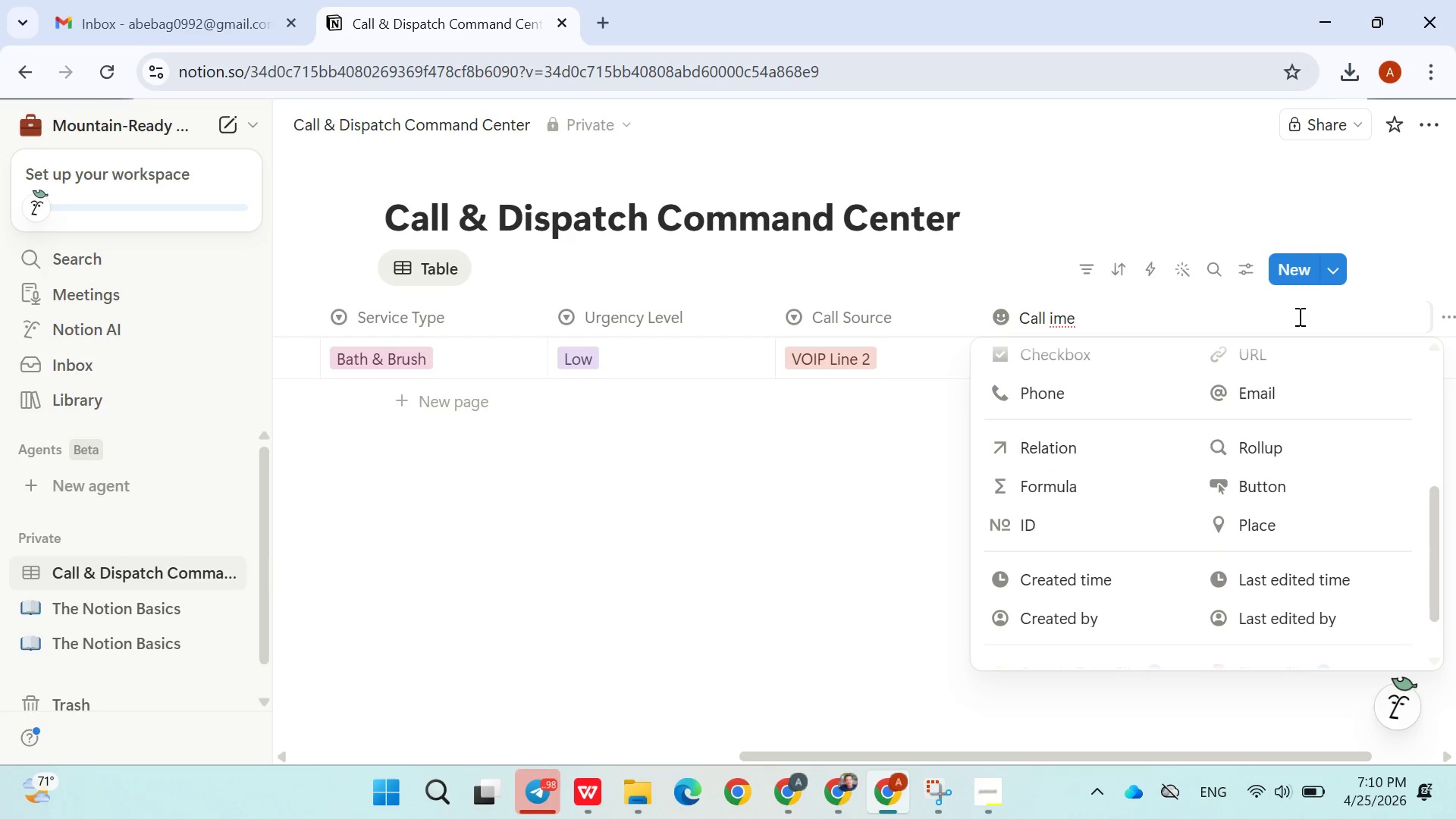 
key(Shift+ShiftLeft)
 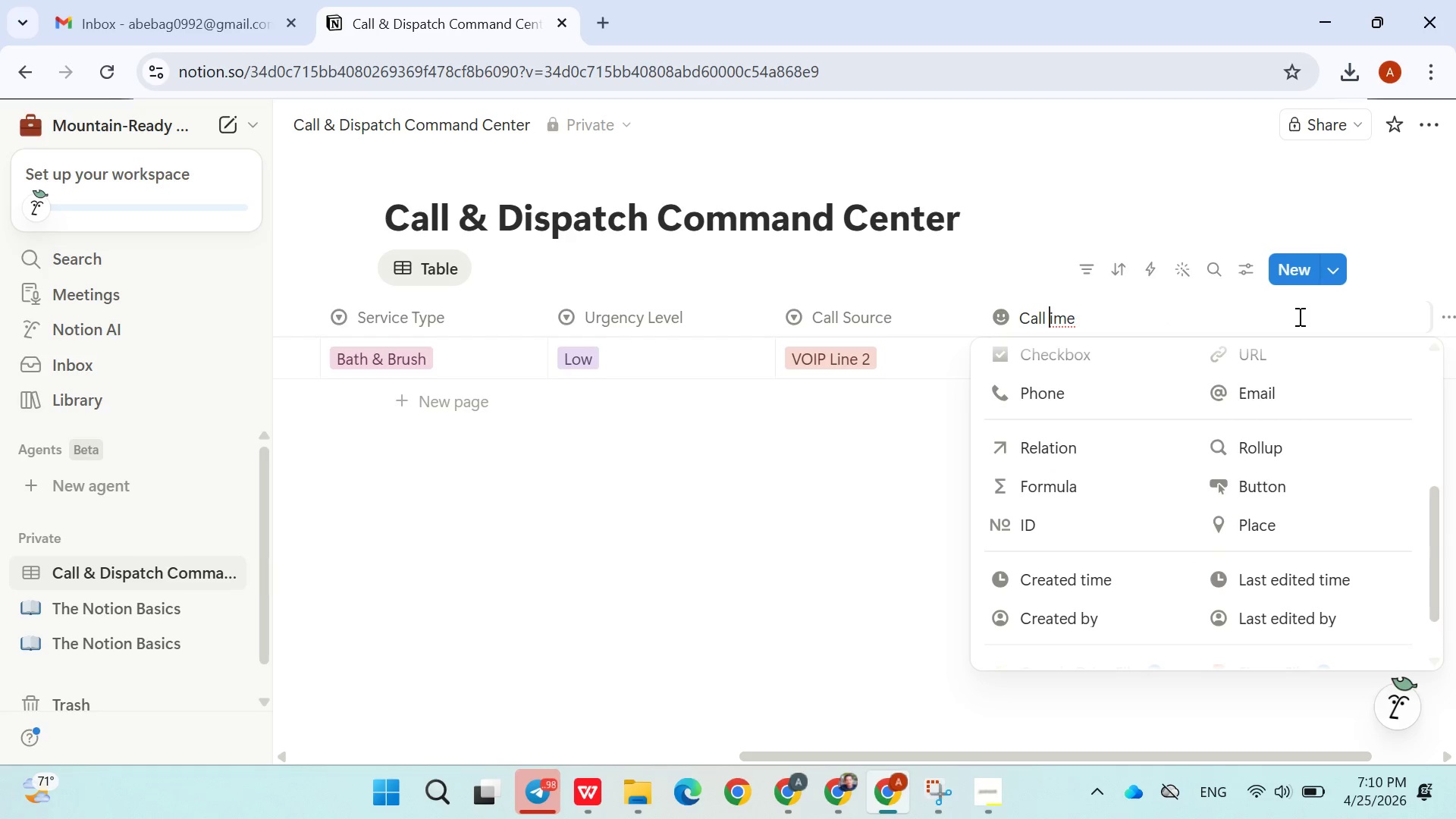 
key(Shift+T)
 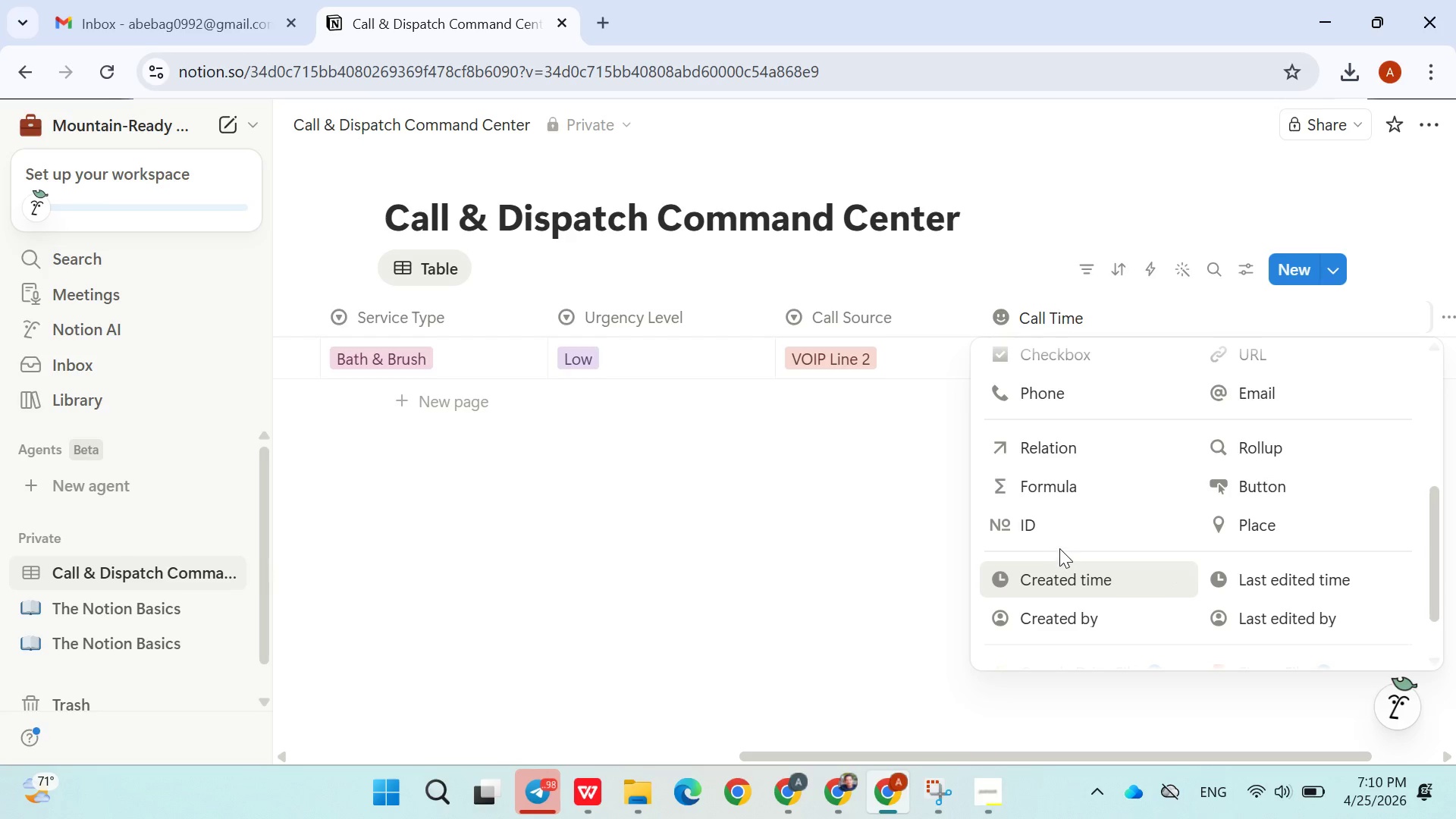 
scroll: coordinate [1063, 466], scroll_direction: down, amount: 2.0
 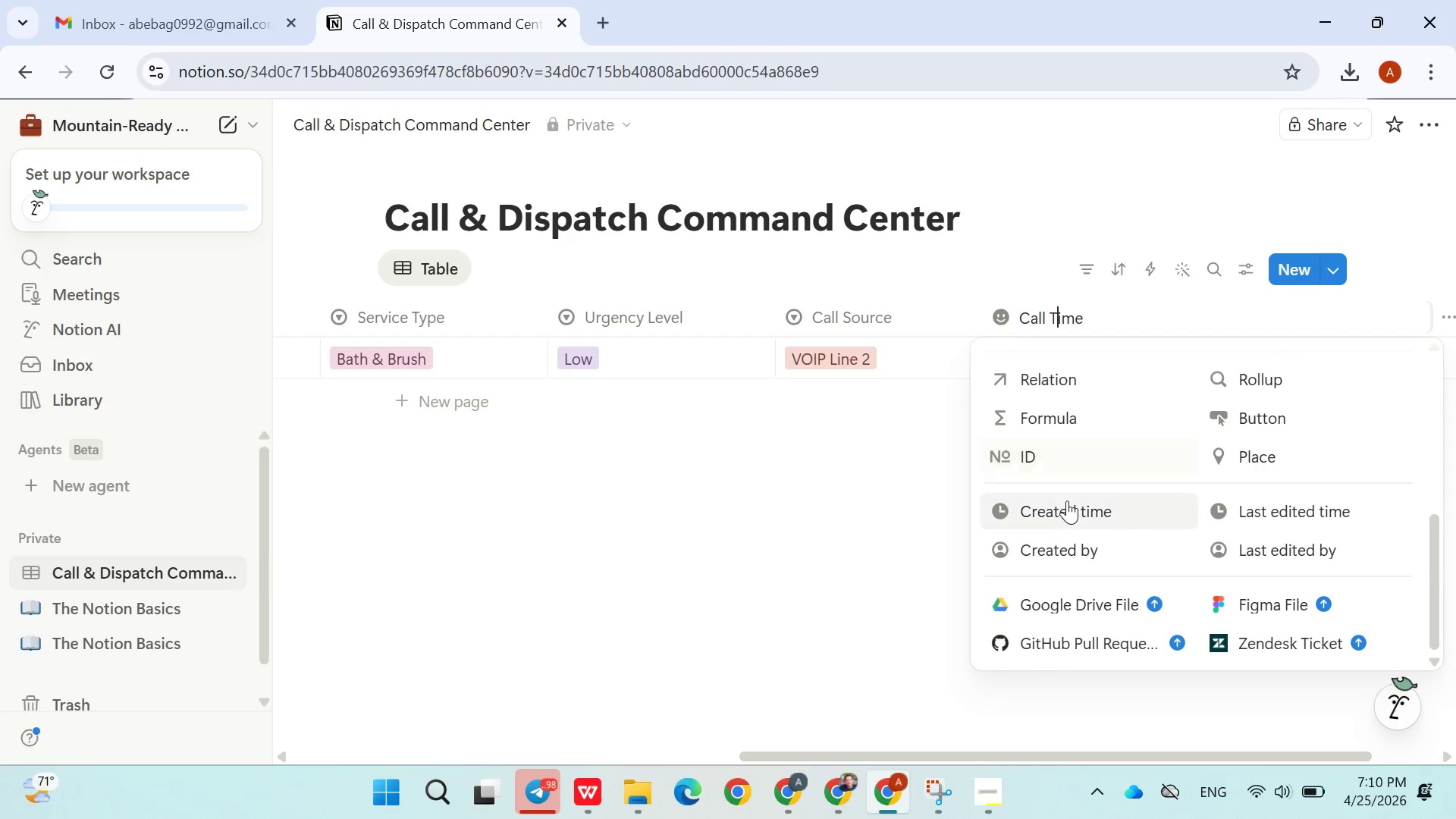 
scroll: coordinate [1072, 501], scroll_direction: up, amount: 4.0
 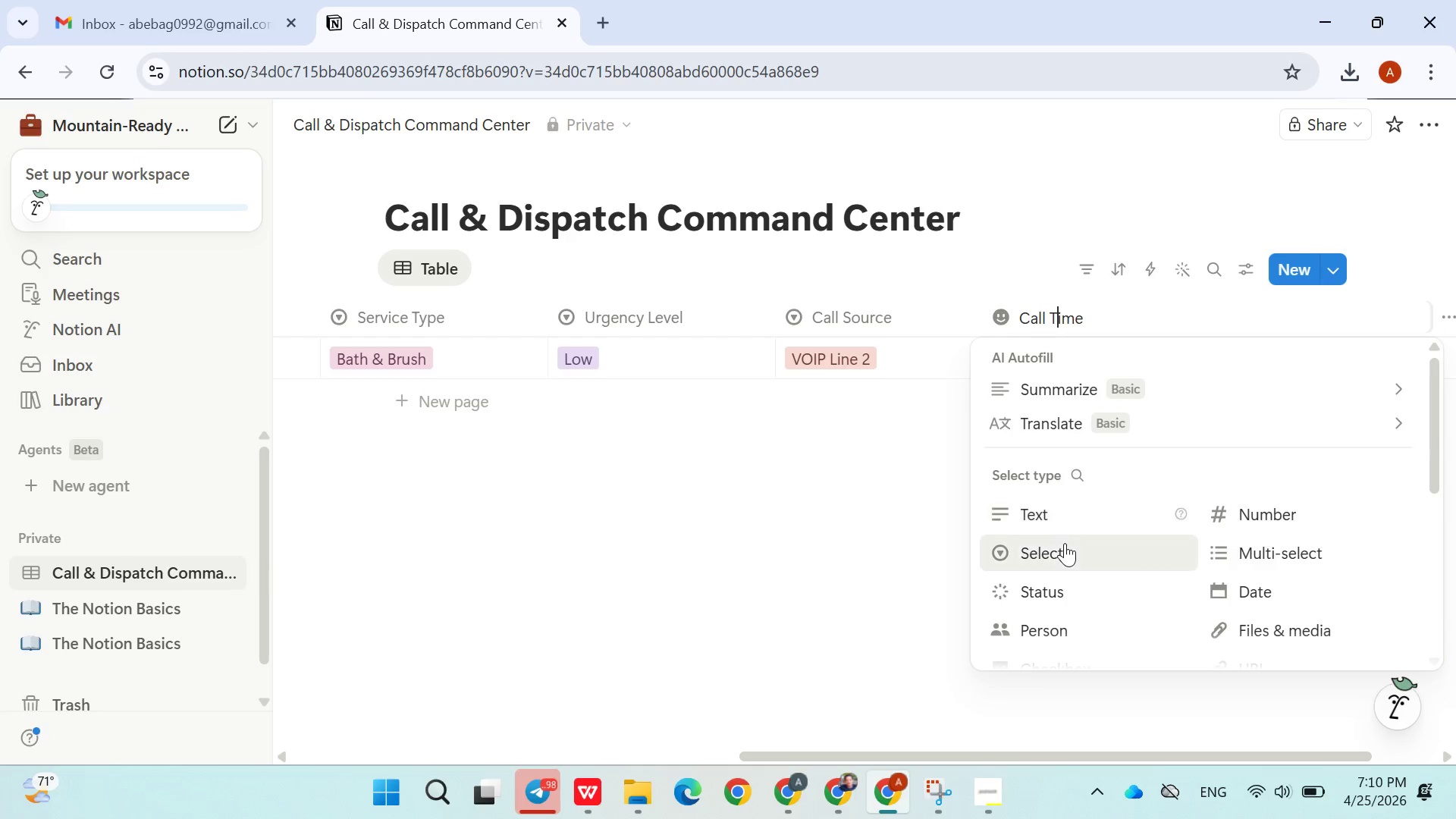 
left_click([1065, 543])
 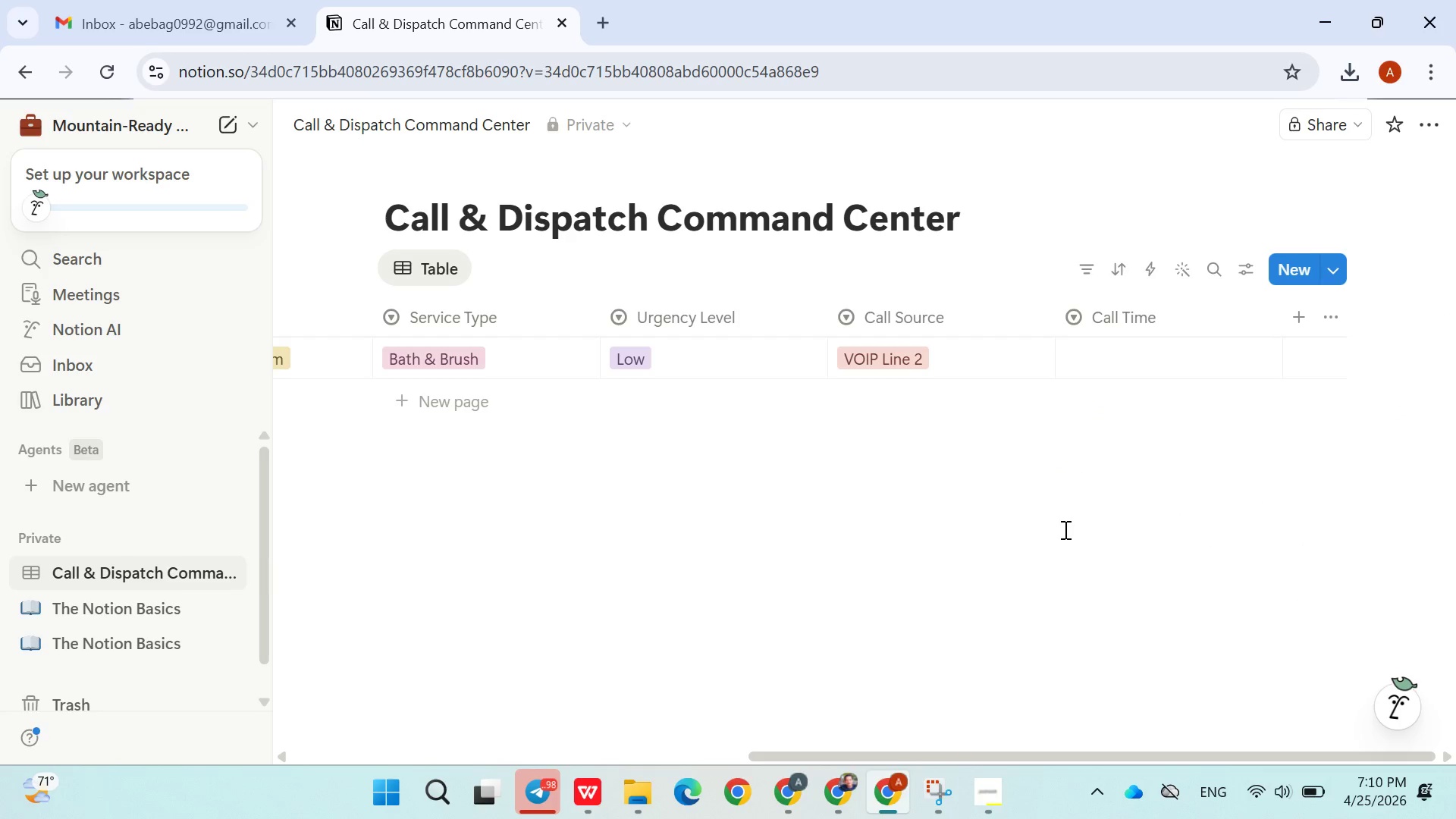 
wait(6.52)
 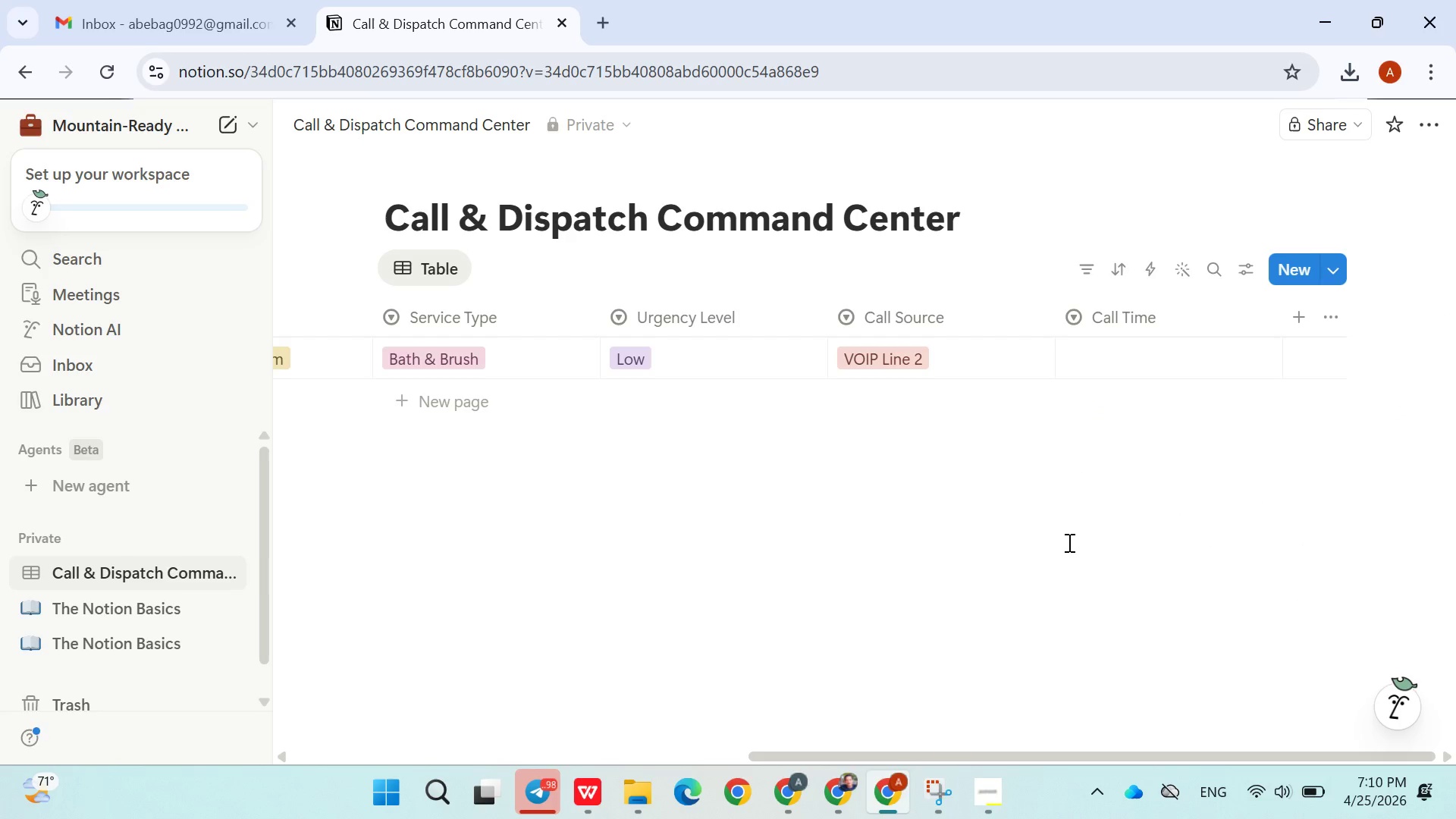 
left_click([1161, 319])
 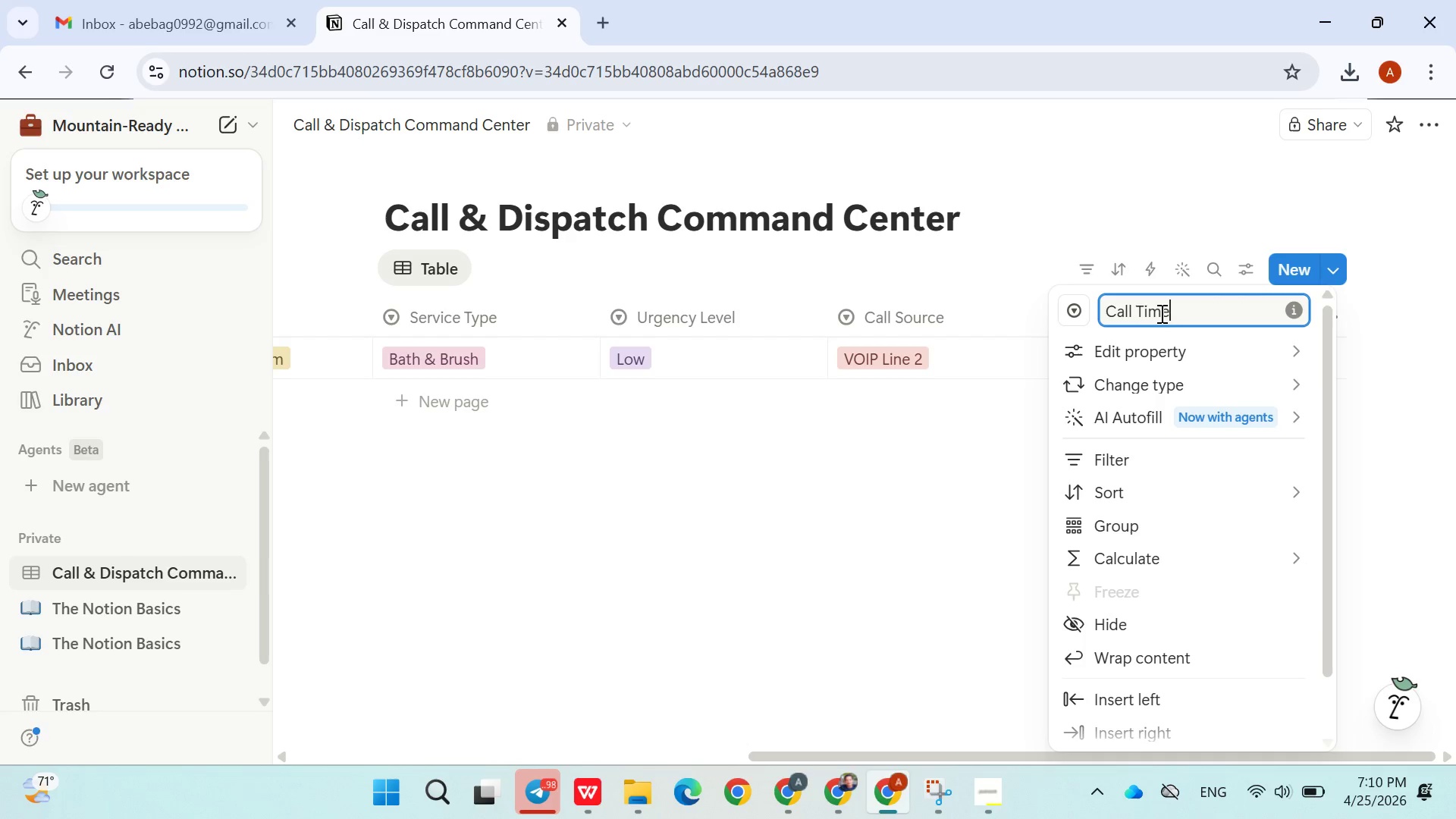 
double_click([1159, 312])
 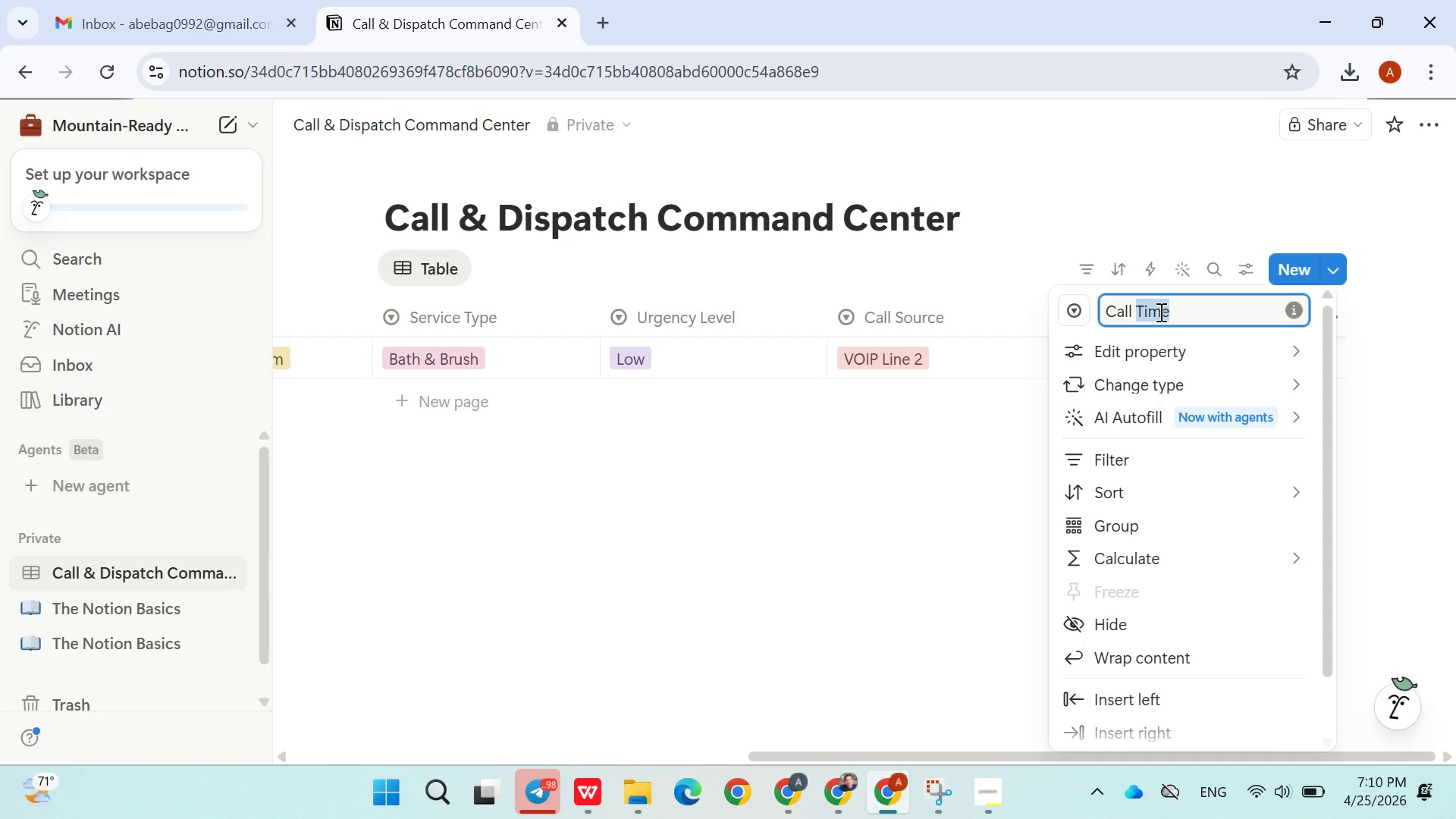 
type(Type)
 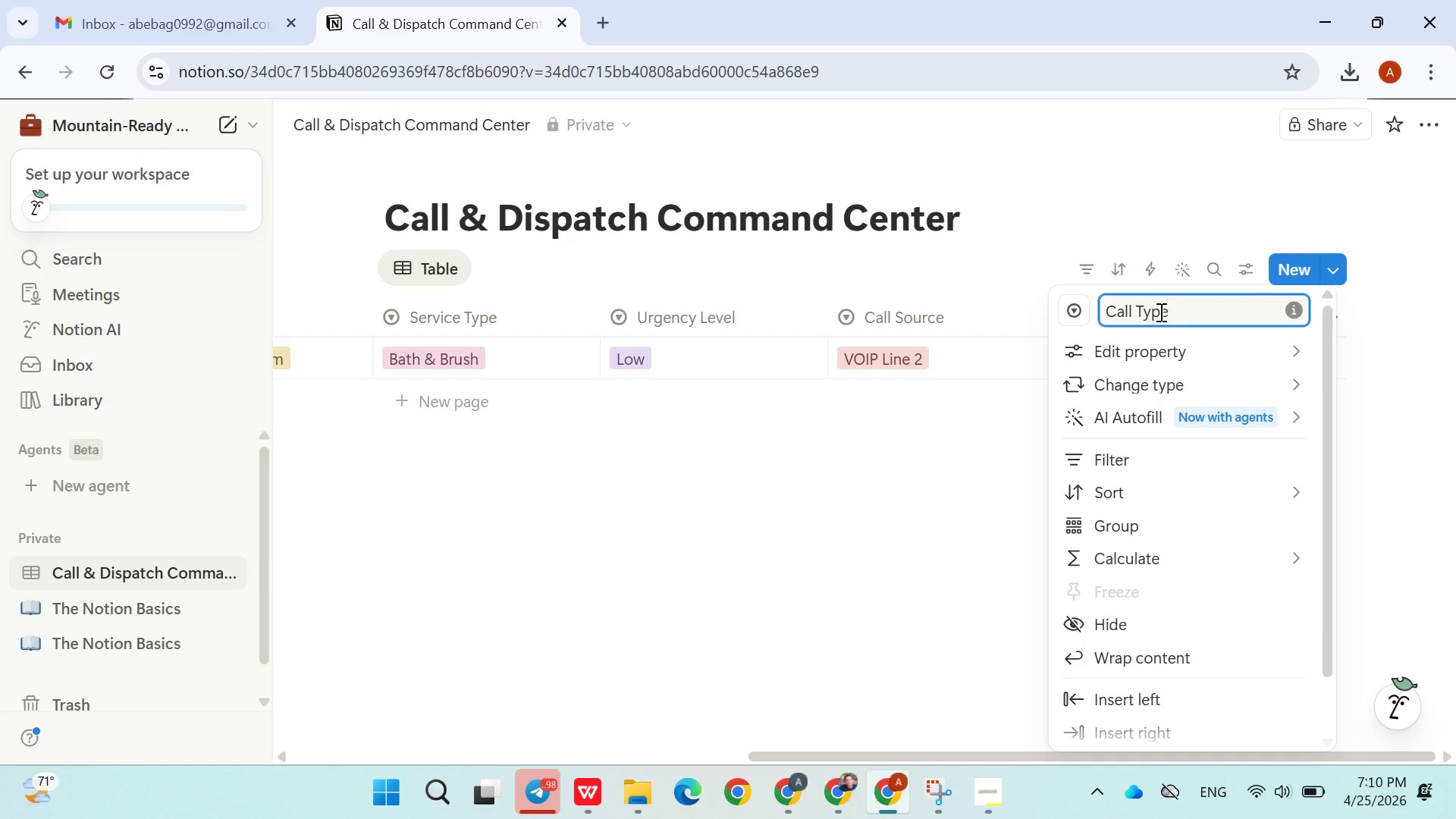 
key(Enter)
 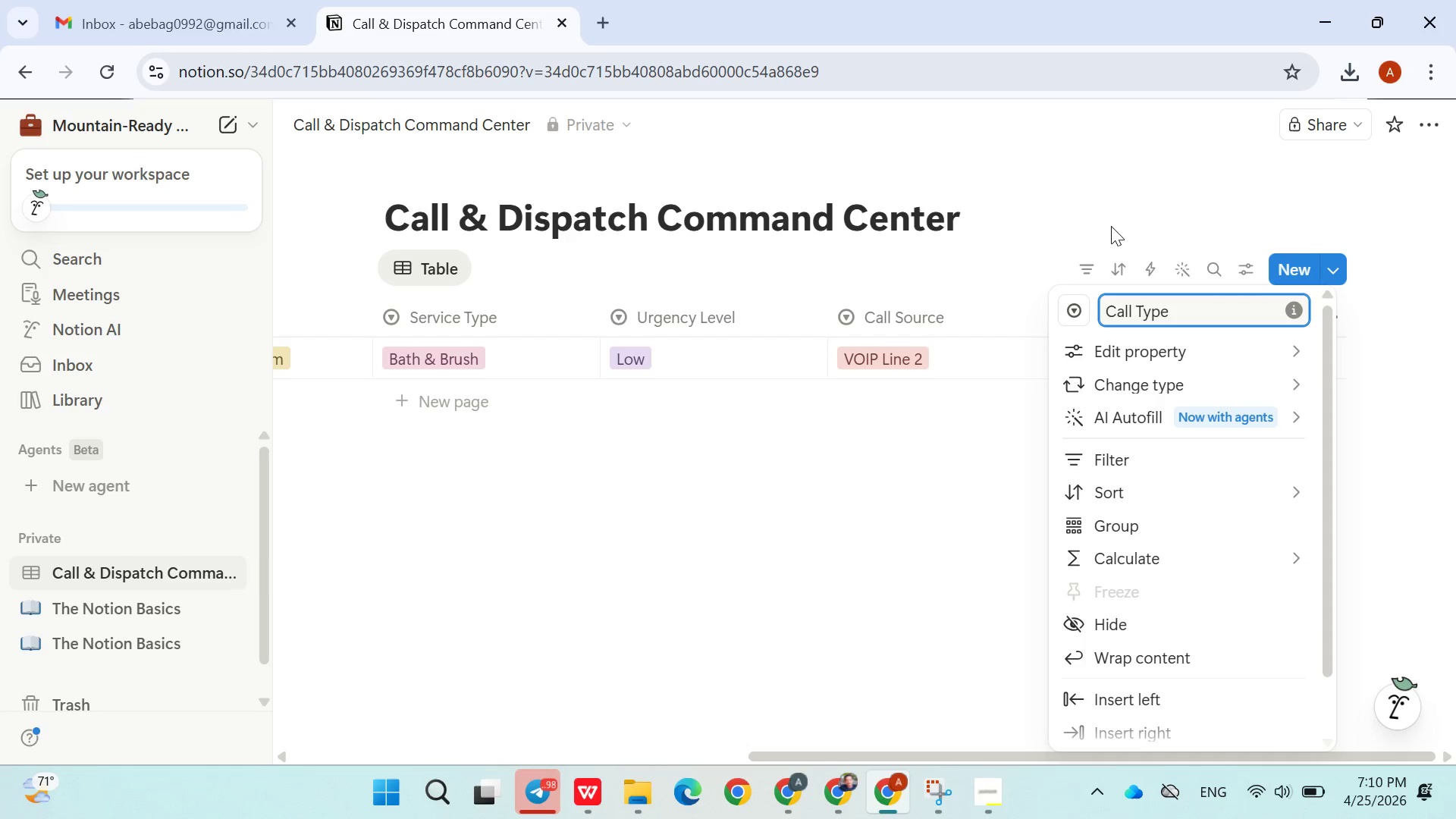 
left_click([1112, 199])
 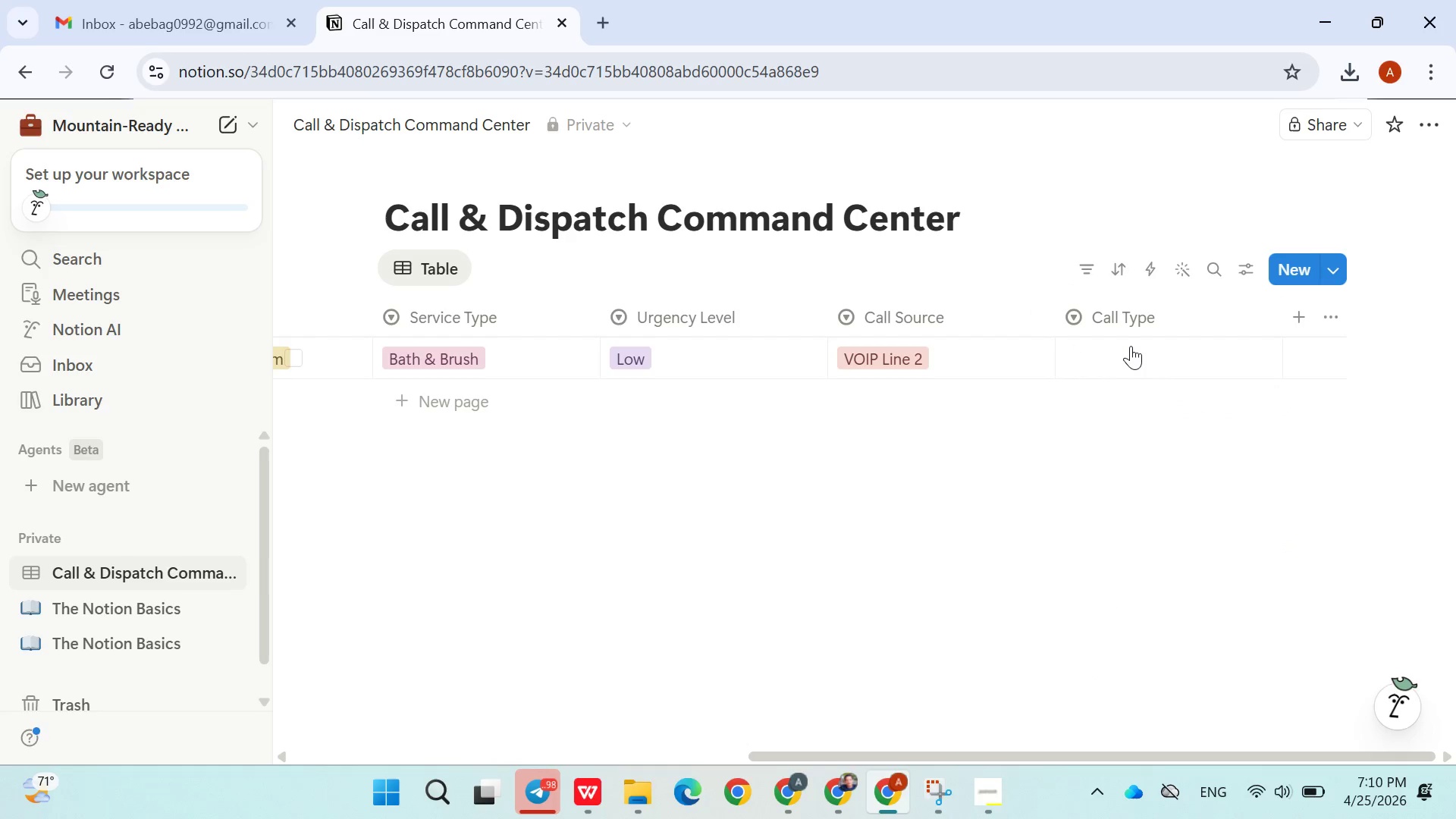 
left_click([1119, 360])
 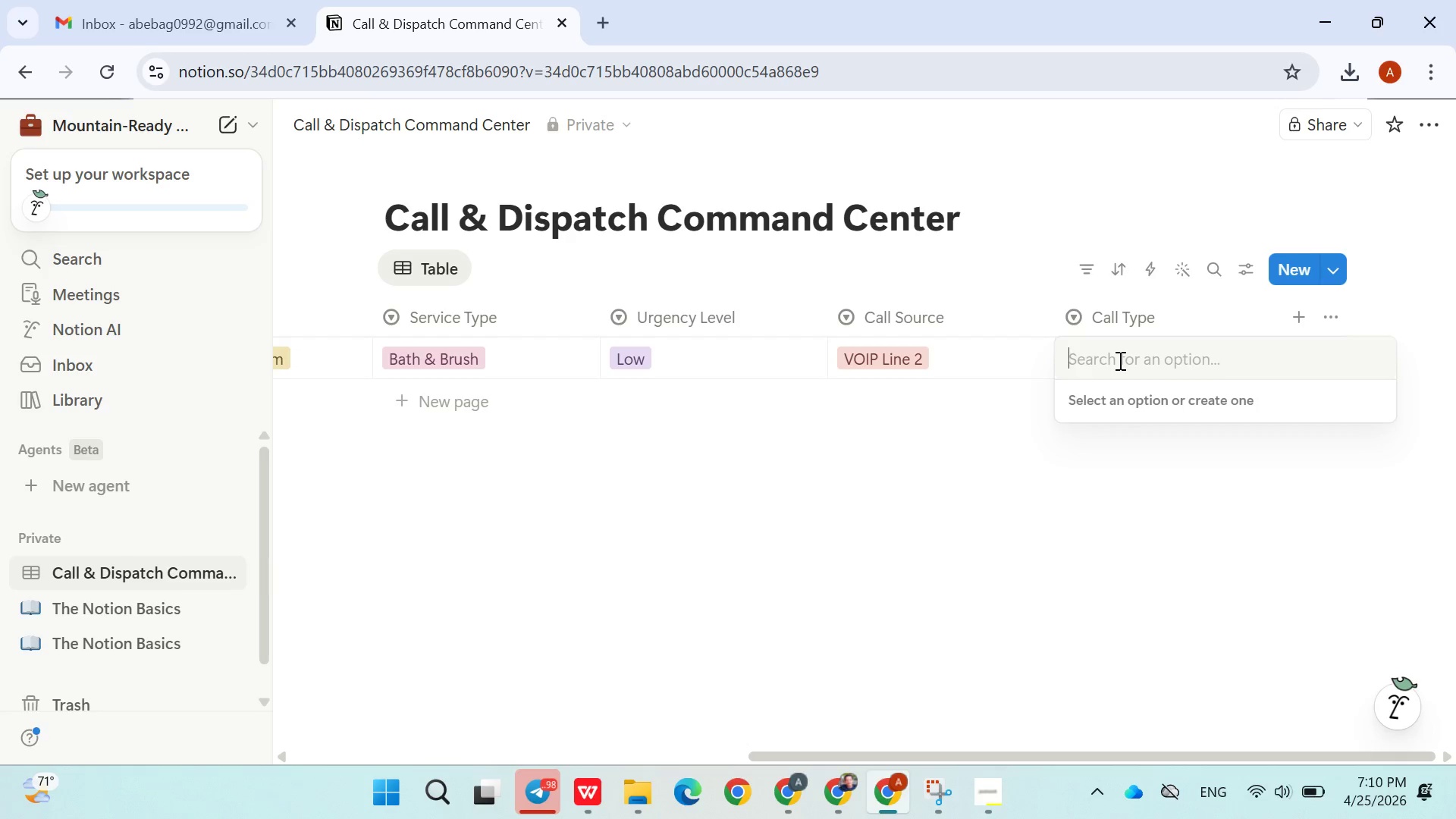 
type(Missed Call)
 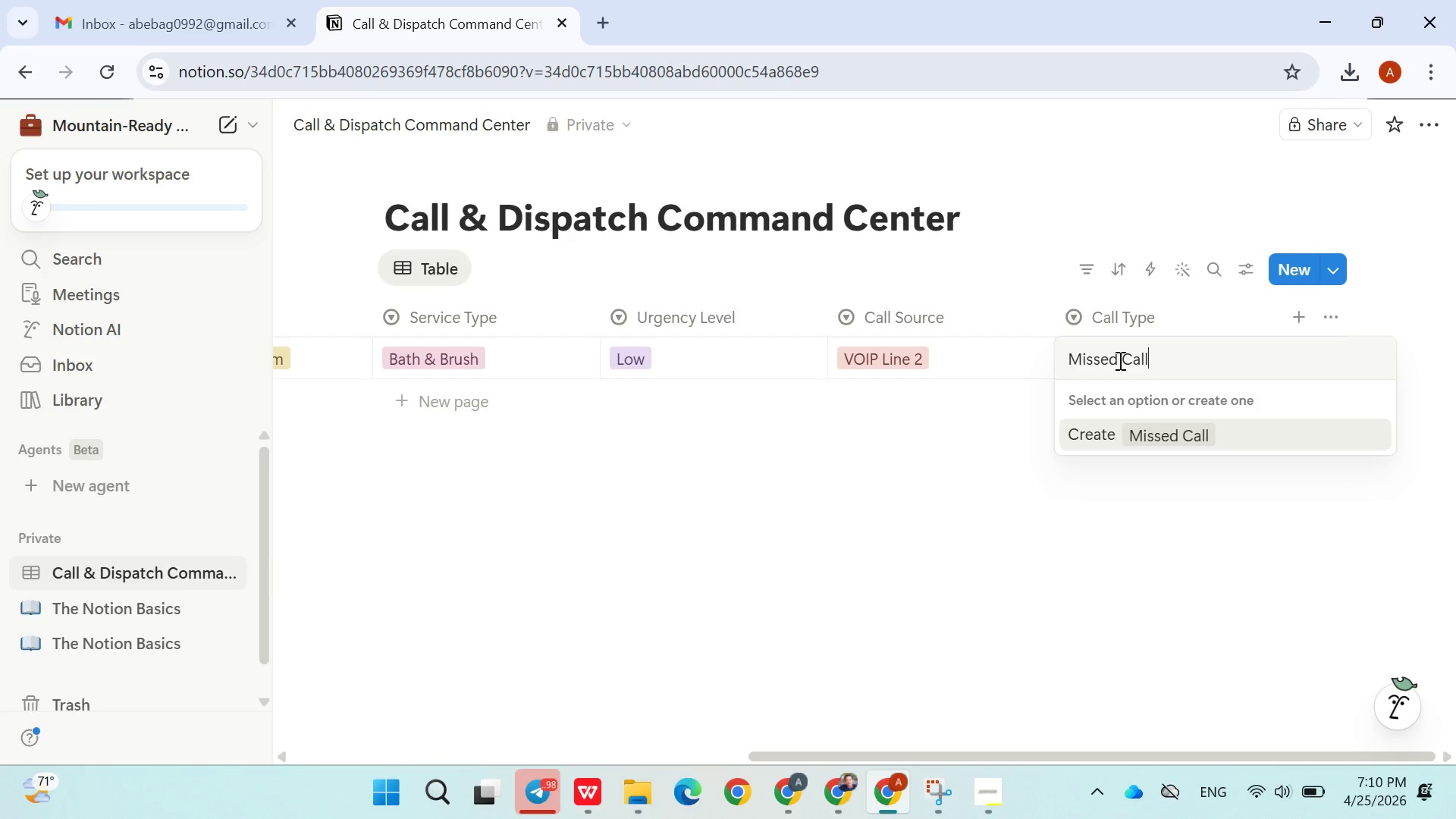 
key(Enter)
 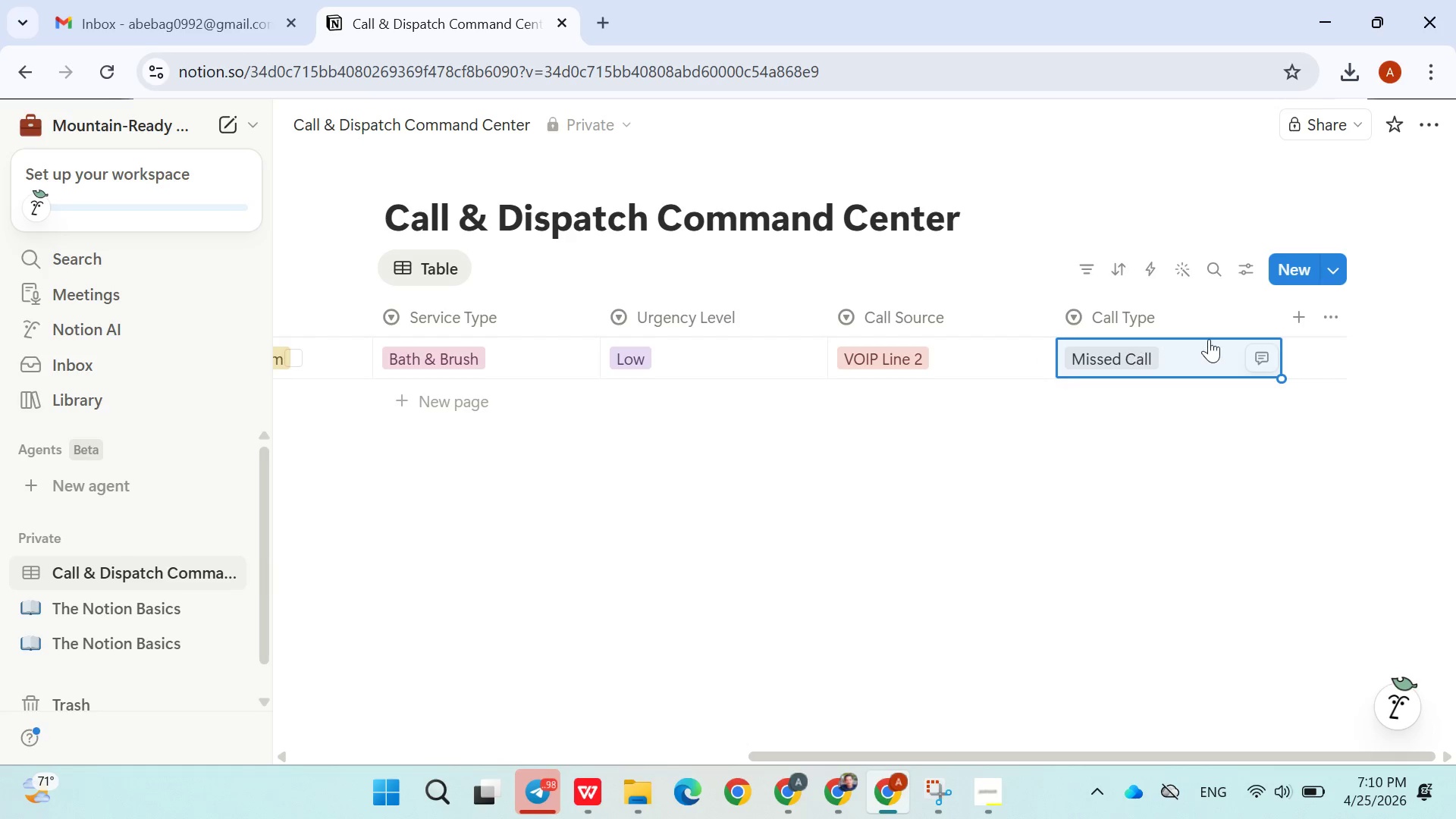 
left_click([1209, 356])
 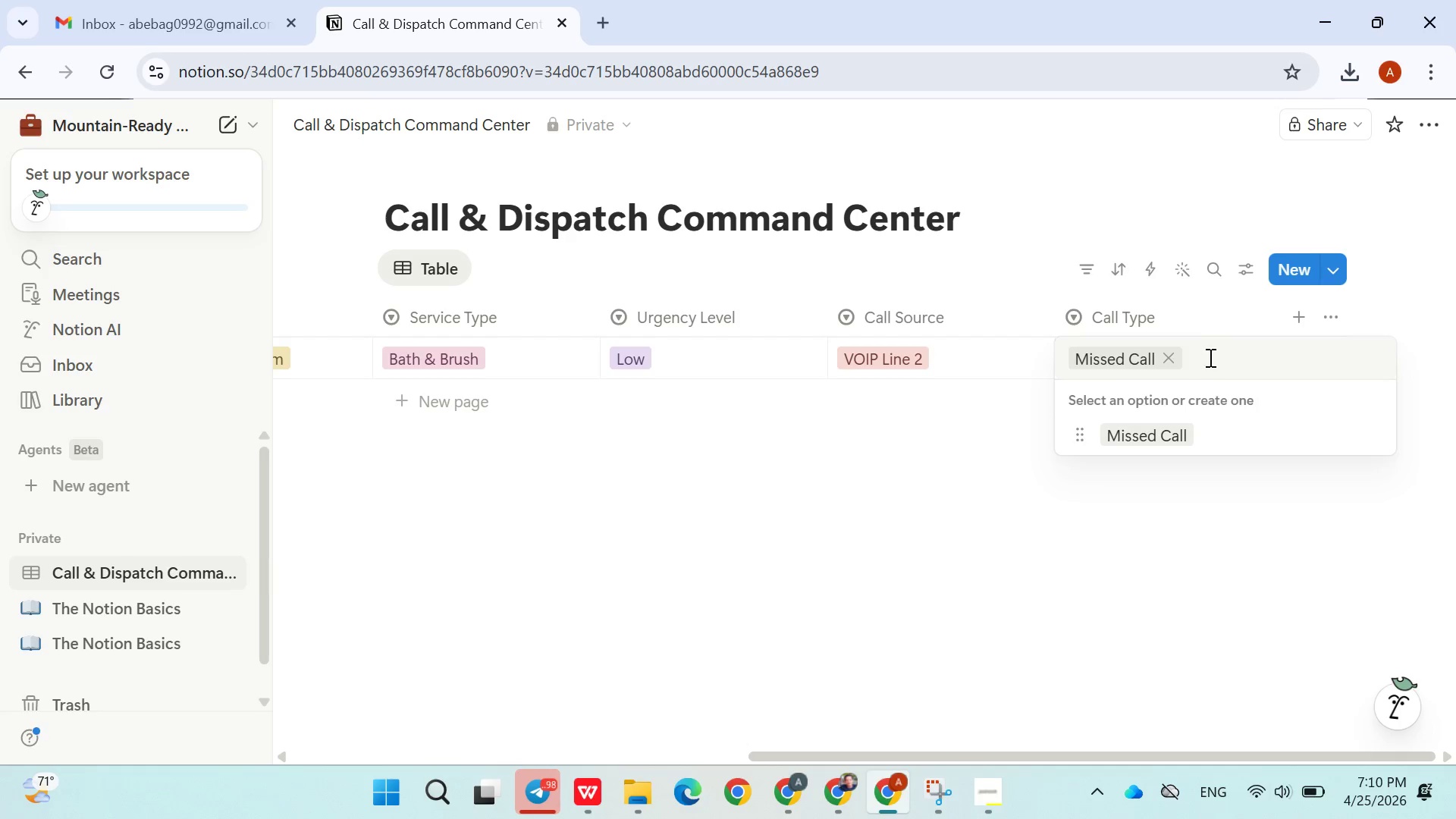 
type(Voicemail)
 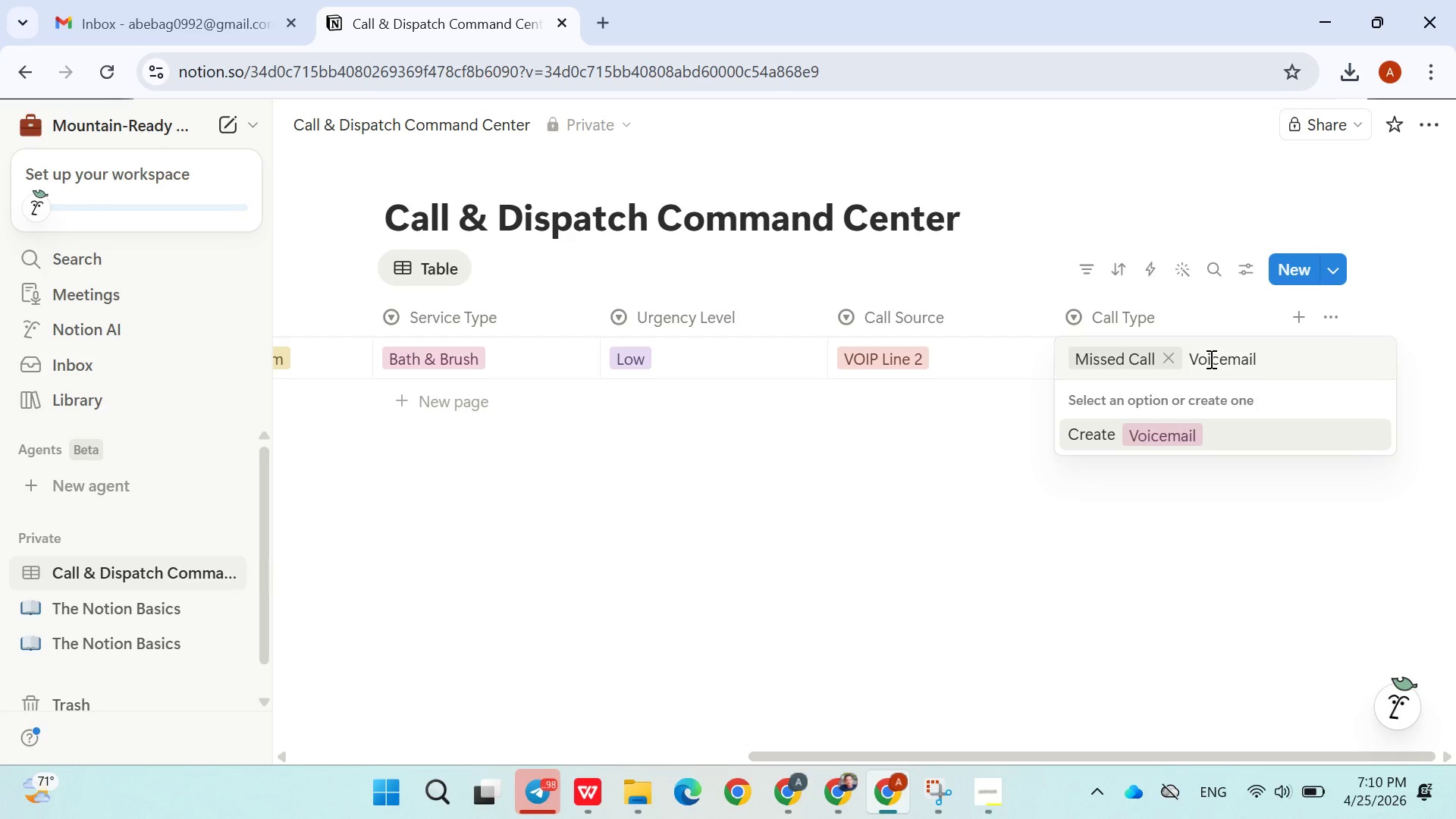 
key(Enter)
 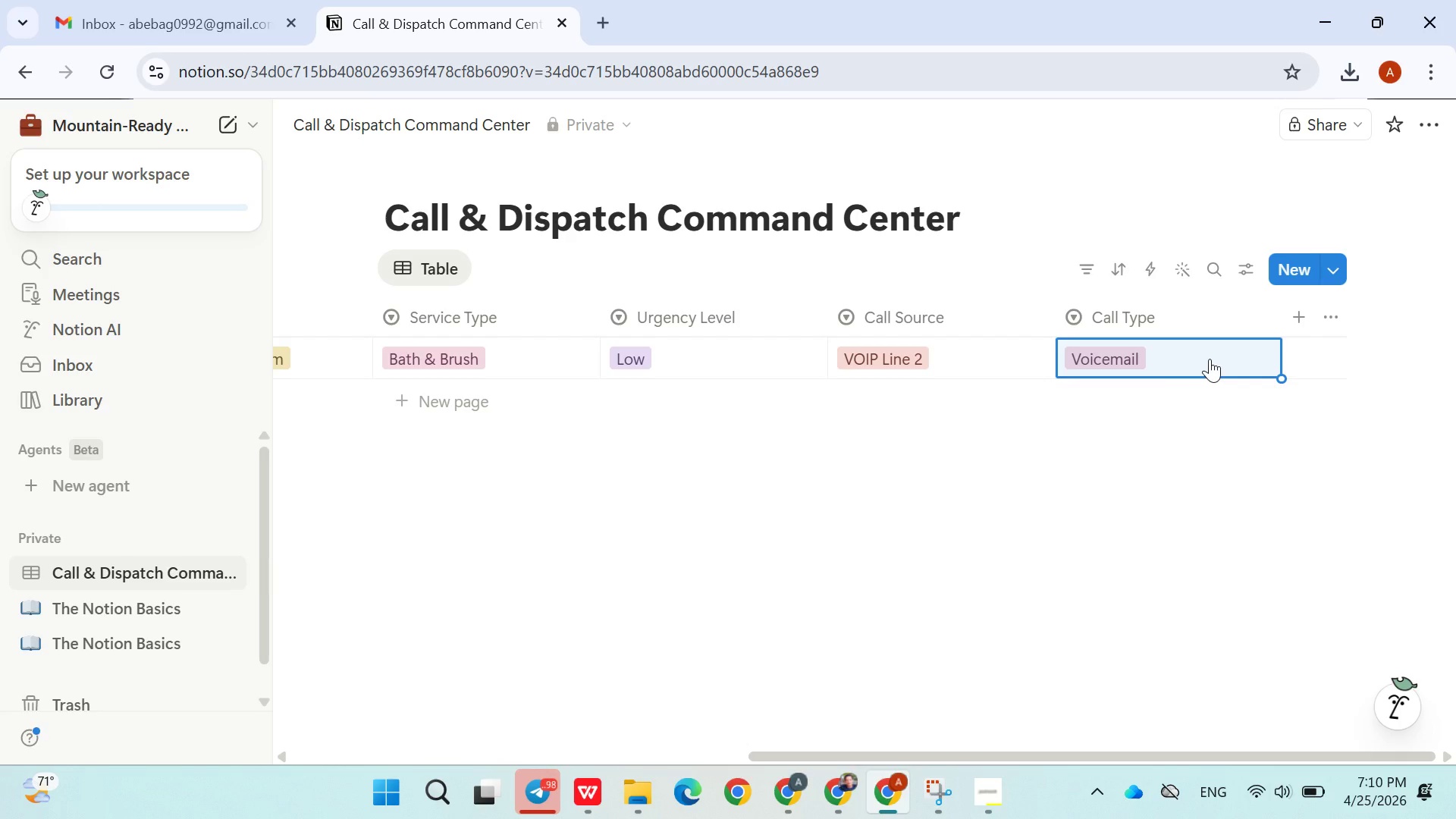 
left_click([1210, 359])
 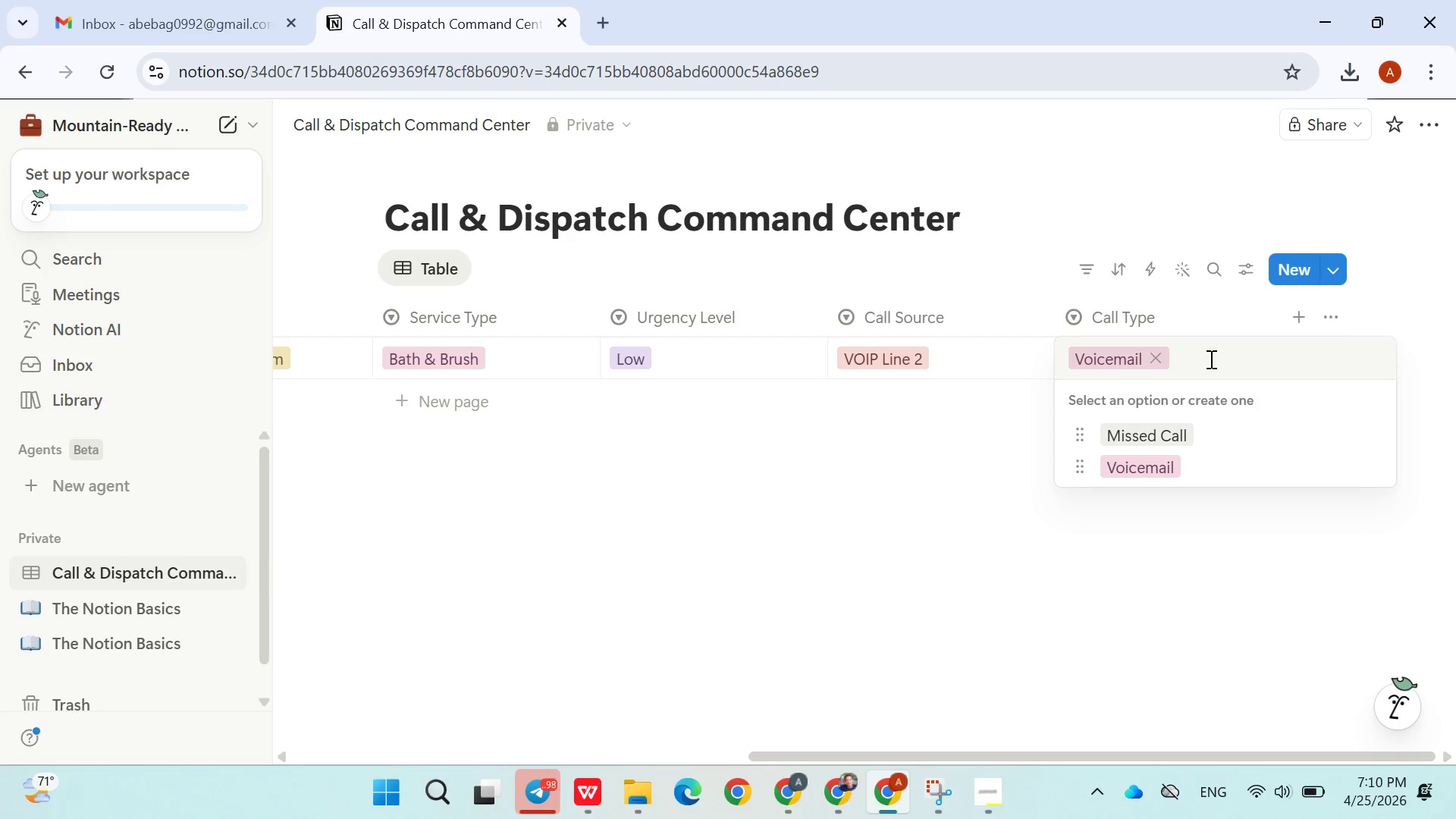 
type(completed Inquiry)
 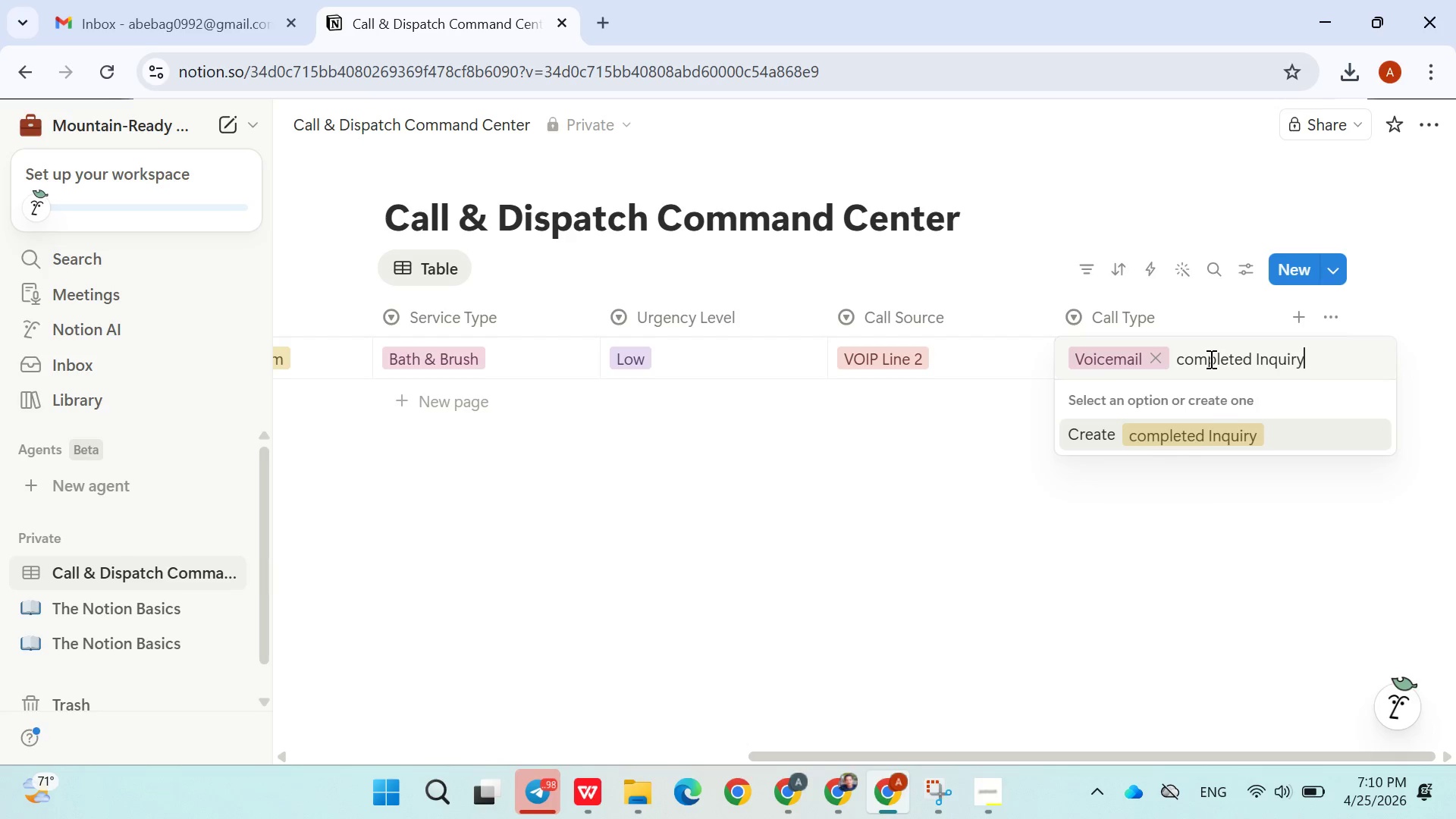 
key(Enter)
 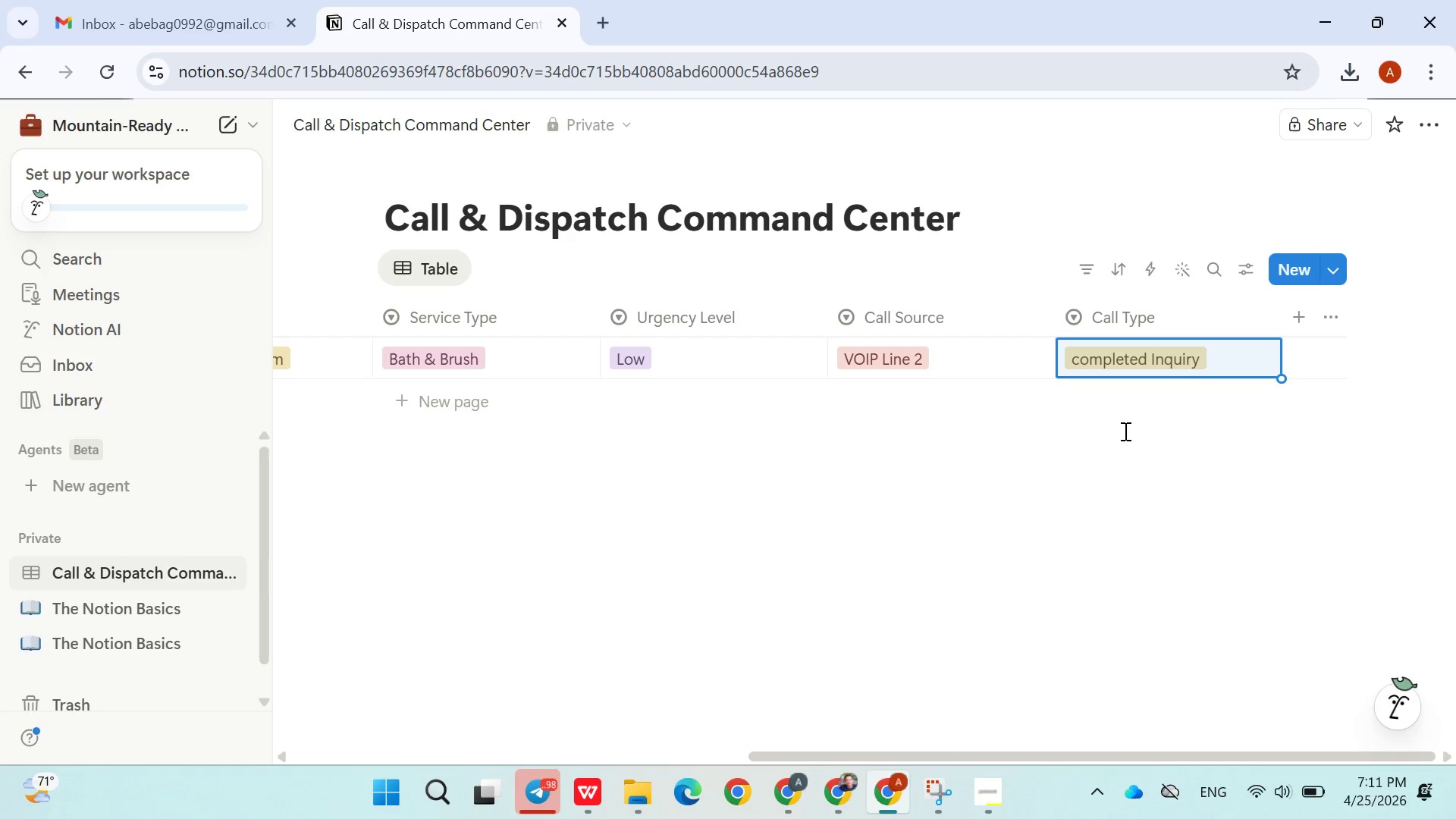 
wait(8.58)
 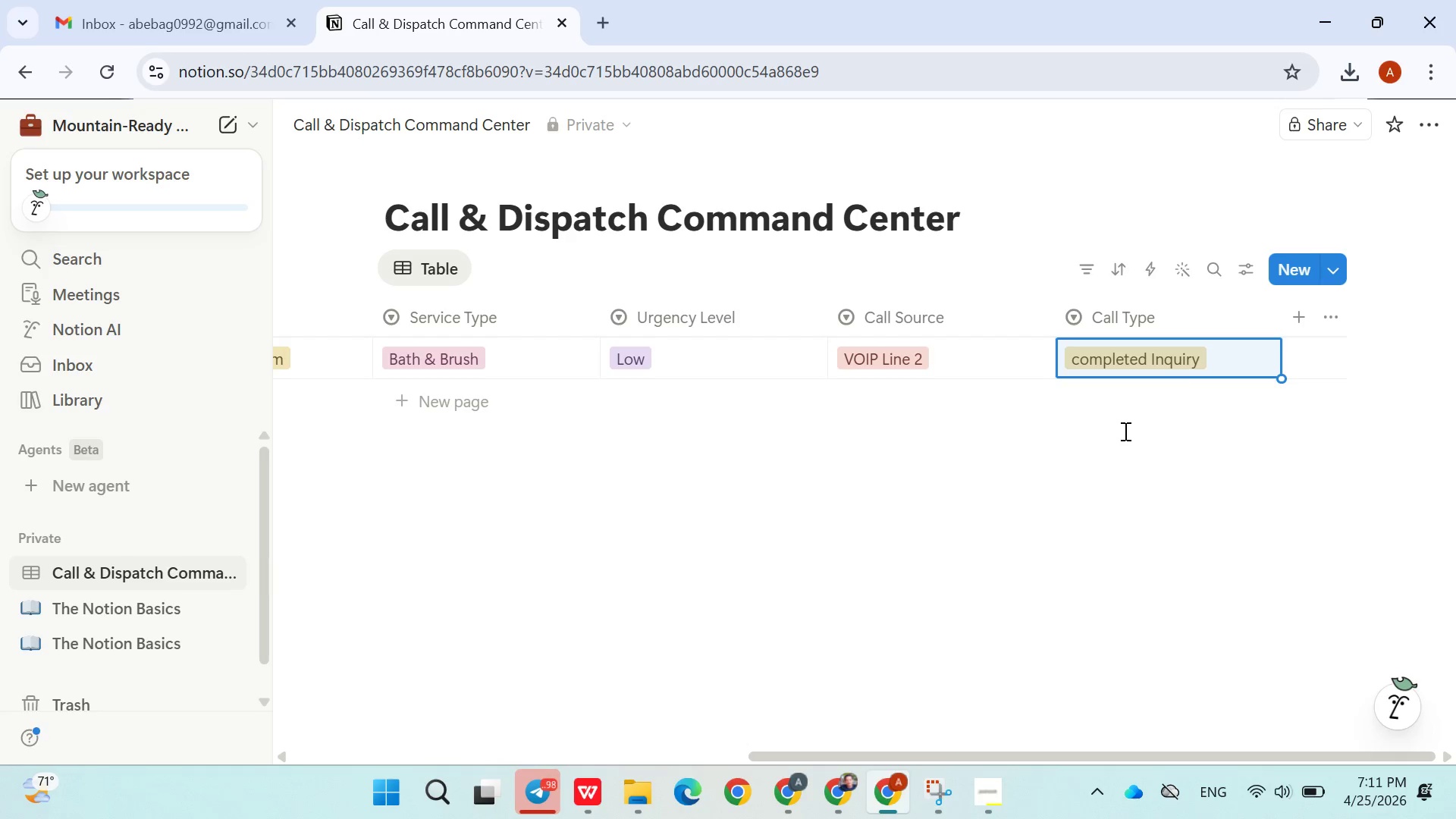 
type(Call)
key(Backspace)
key(Backspace)
key(Backspace)
key(Backspace)
 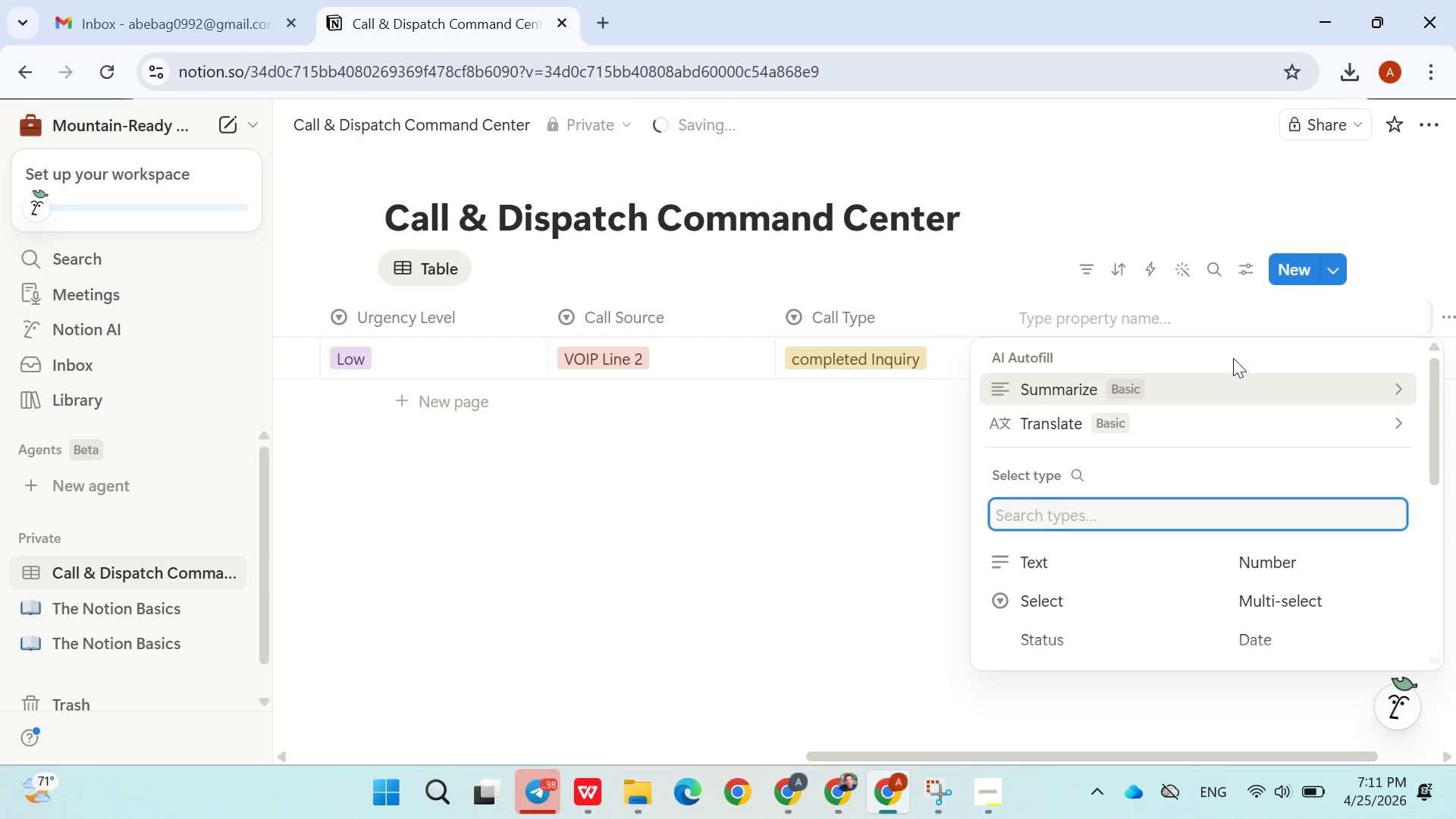 
left_click([1156, 329])
 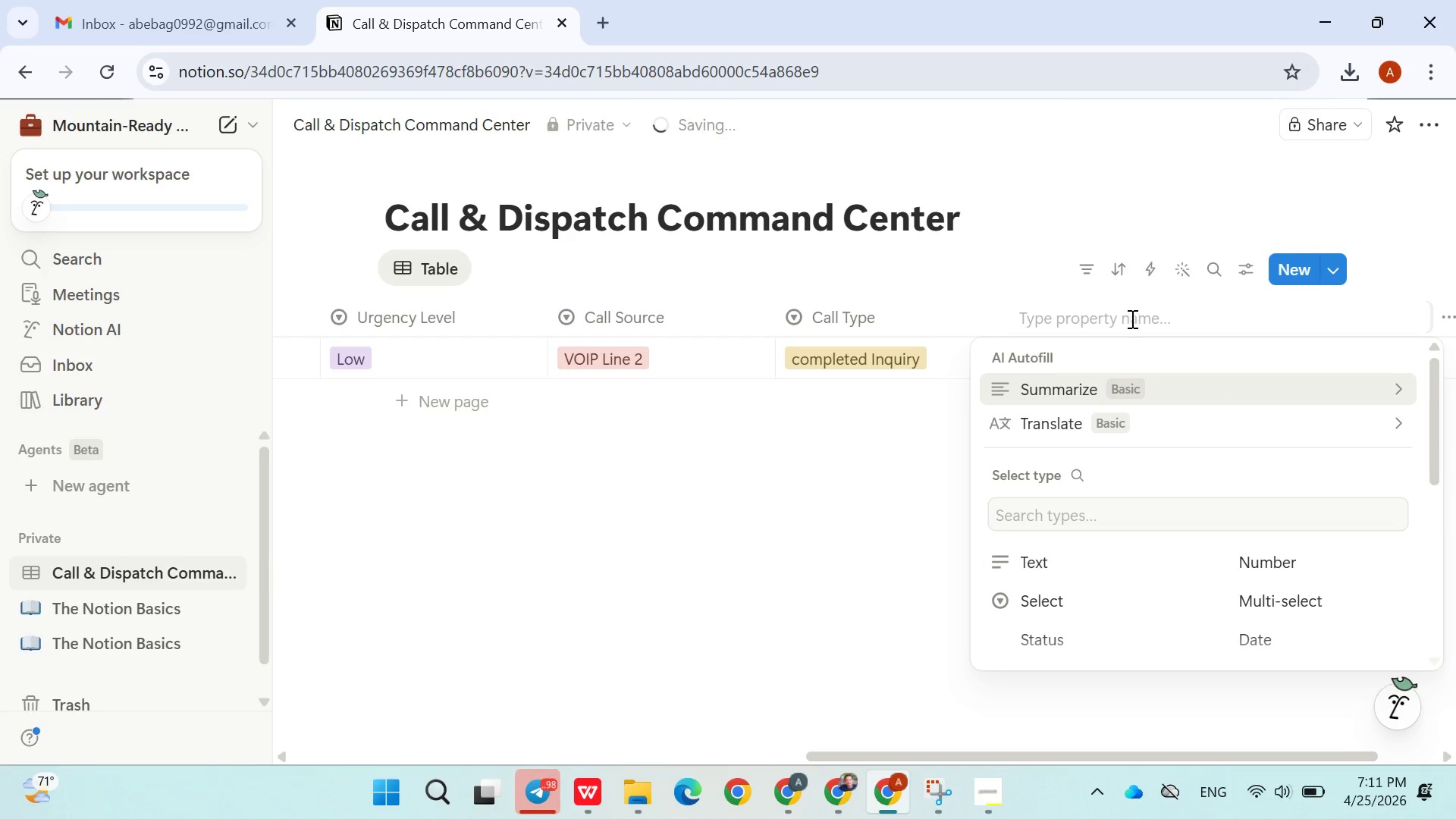 
left_click([1131, 318])
 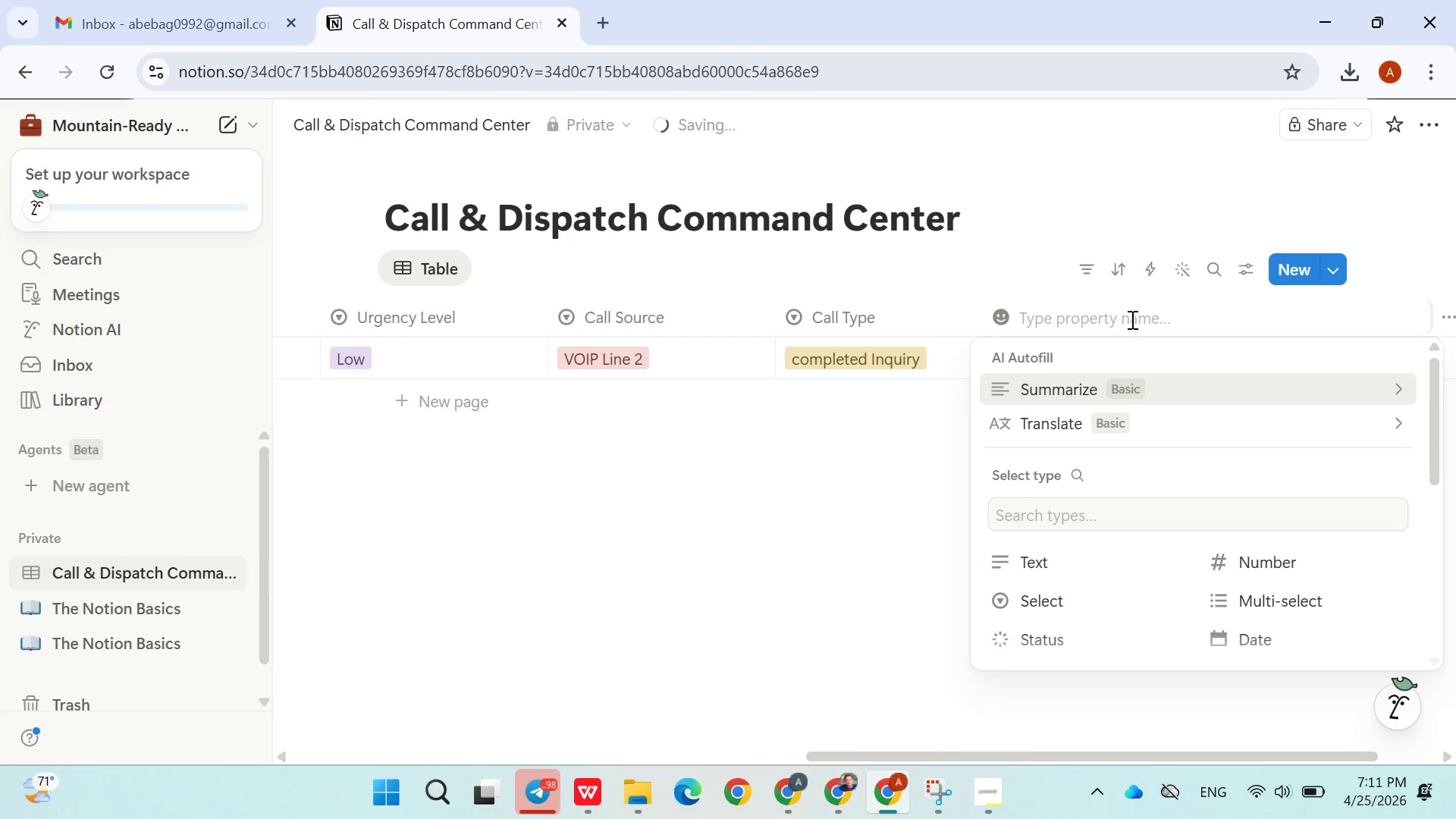 
type(Call)
 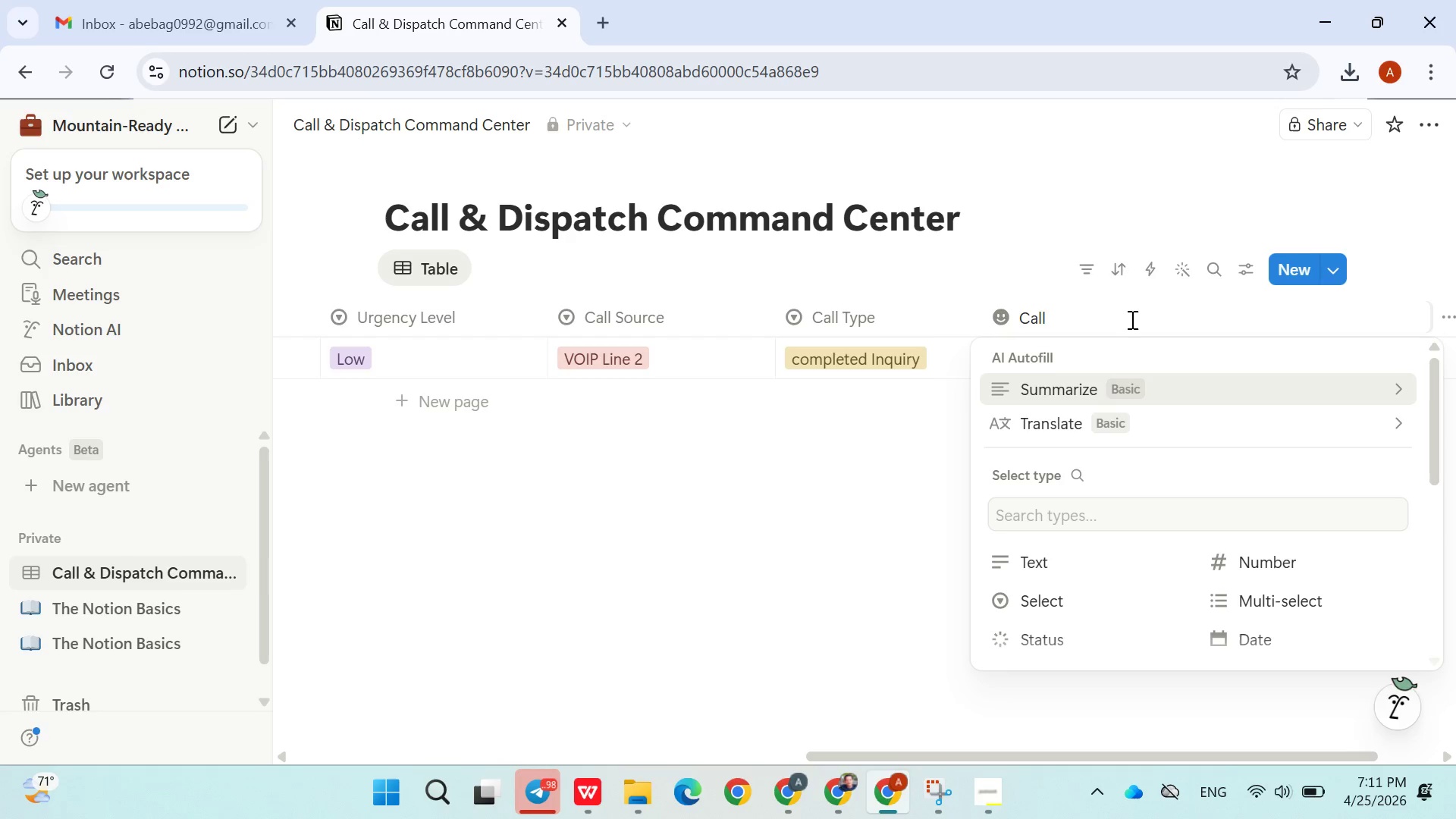 
wait(19.61)
 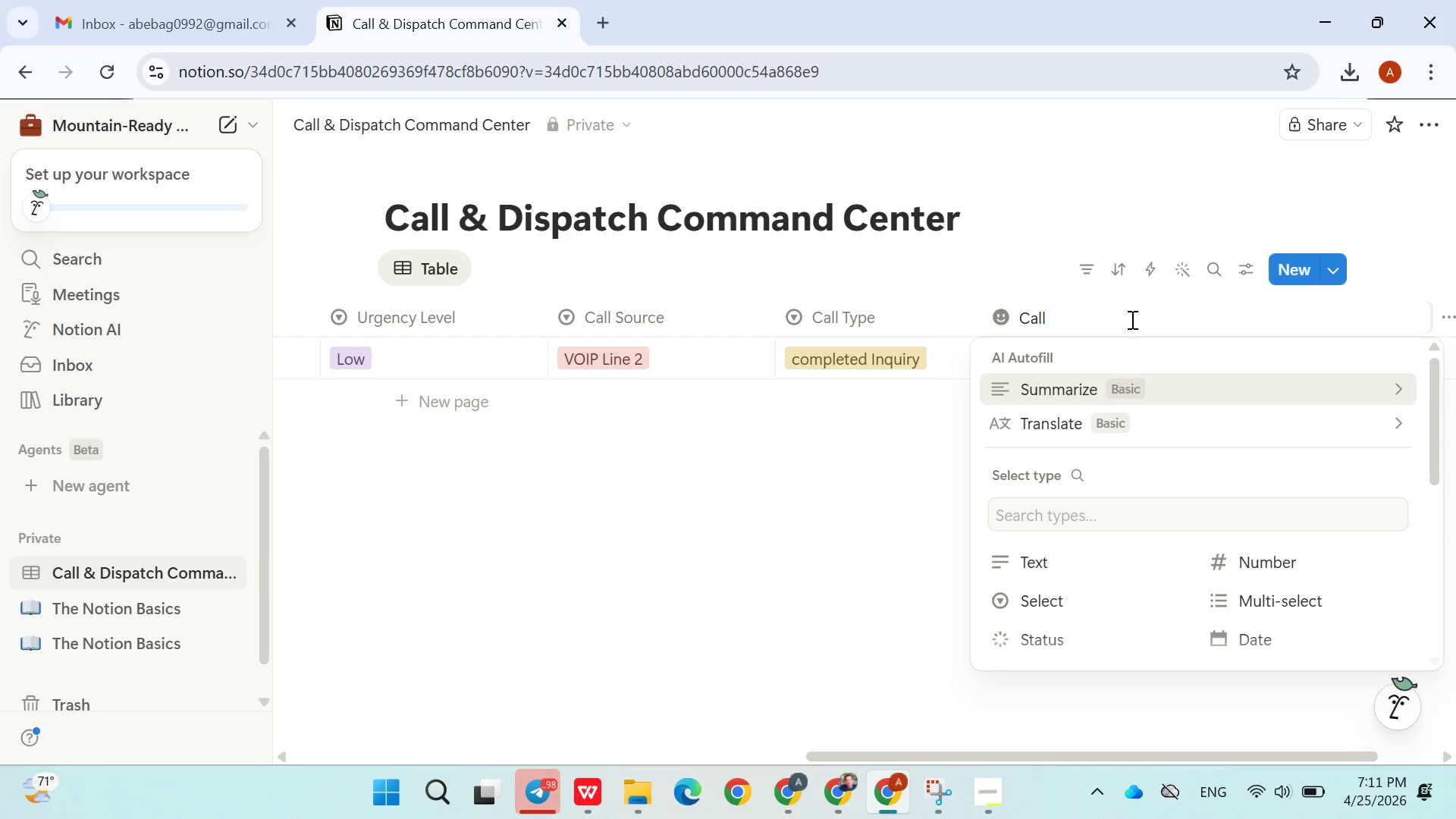 
left_click([1254, 624])
 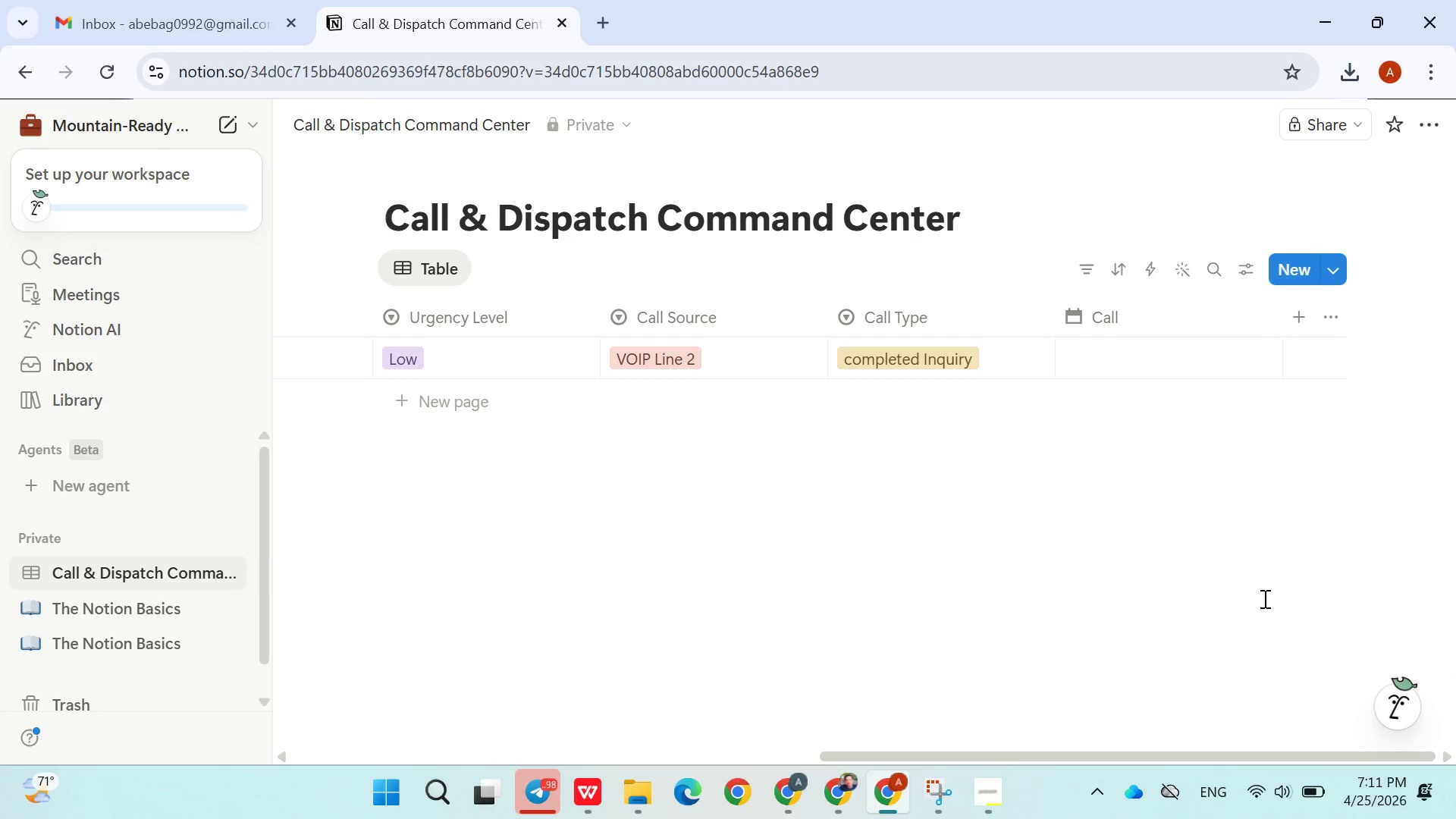 
wait(8.44)
 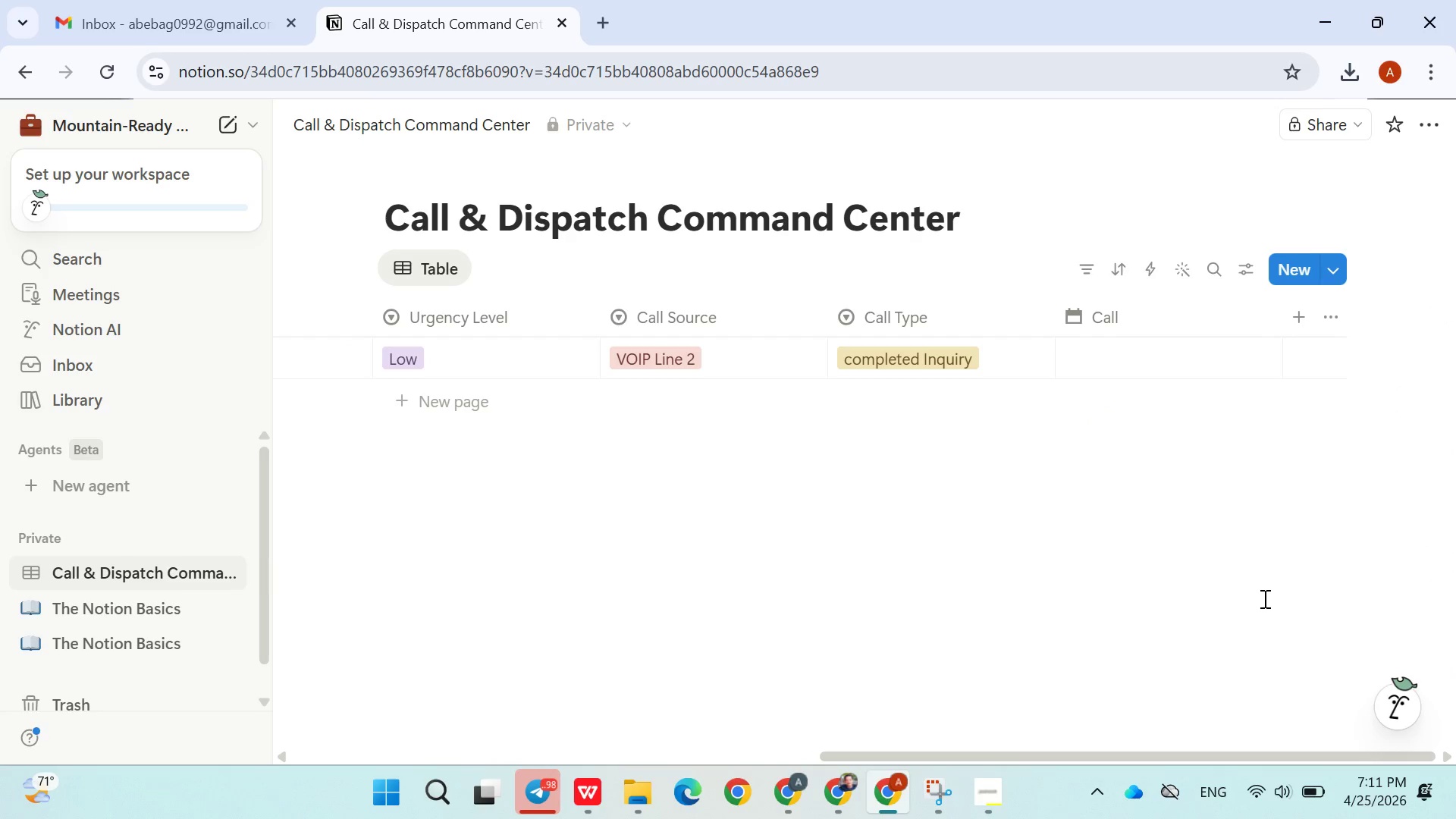 
left_click([1289, 309])
 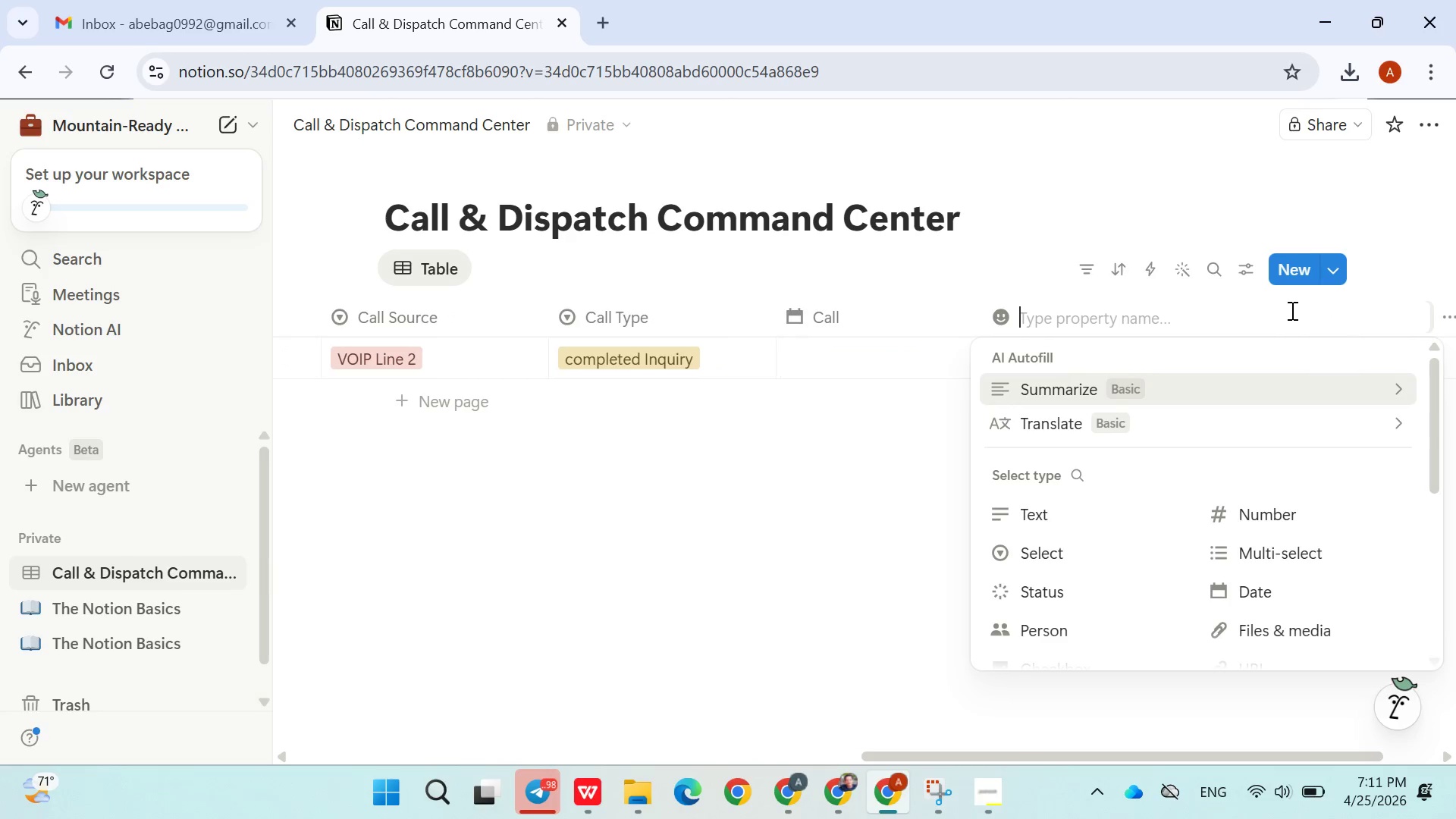 
type(Assigned )
 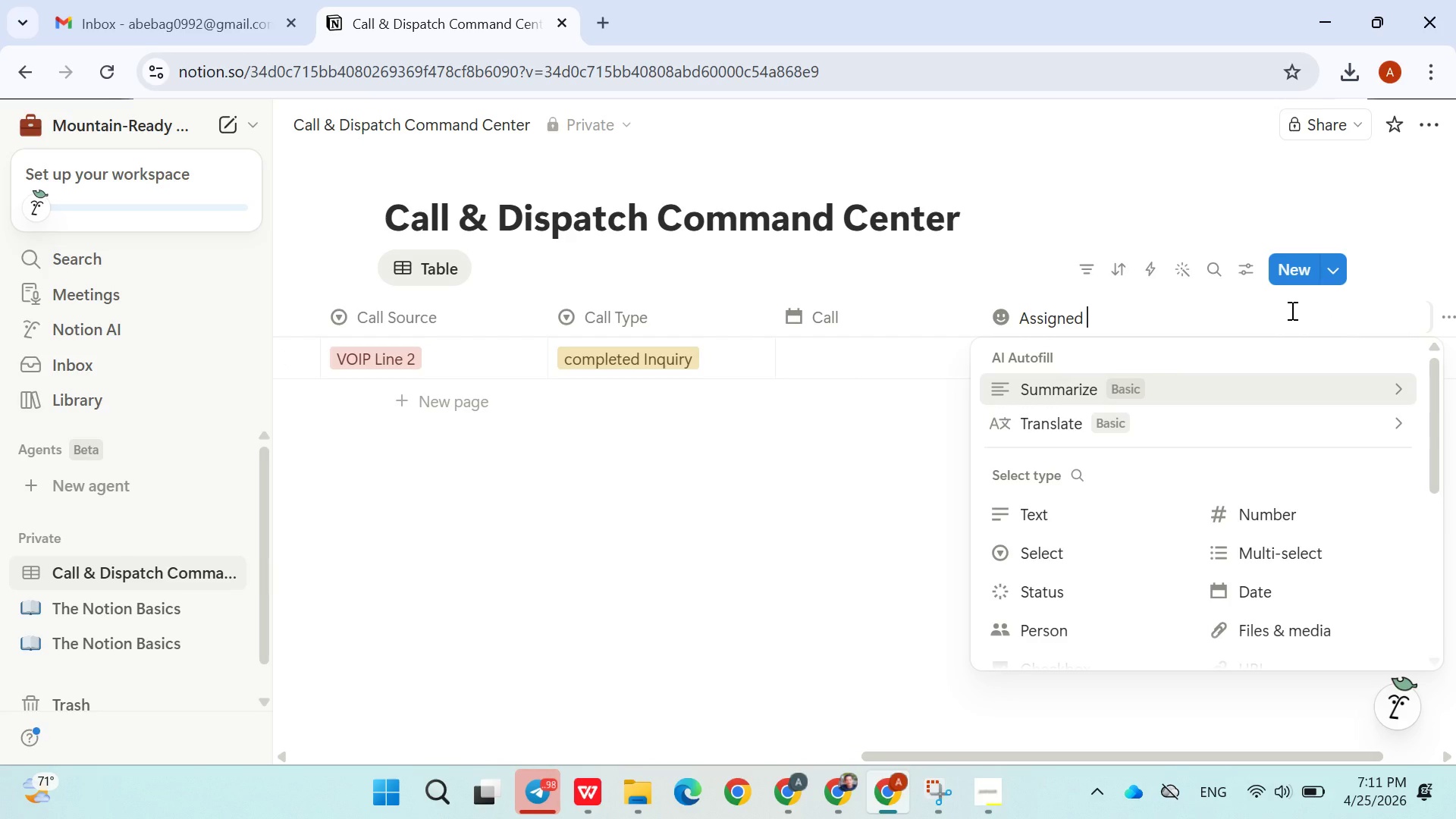 
type(Staff)
 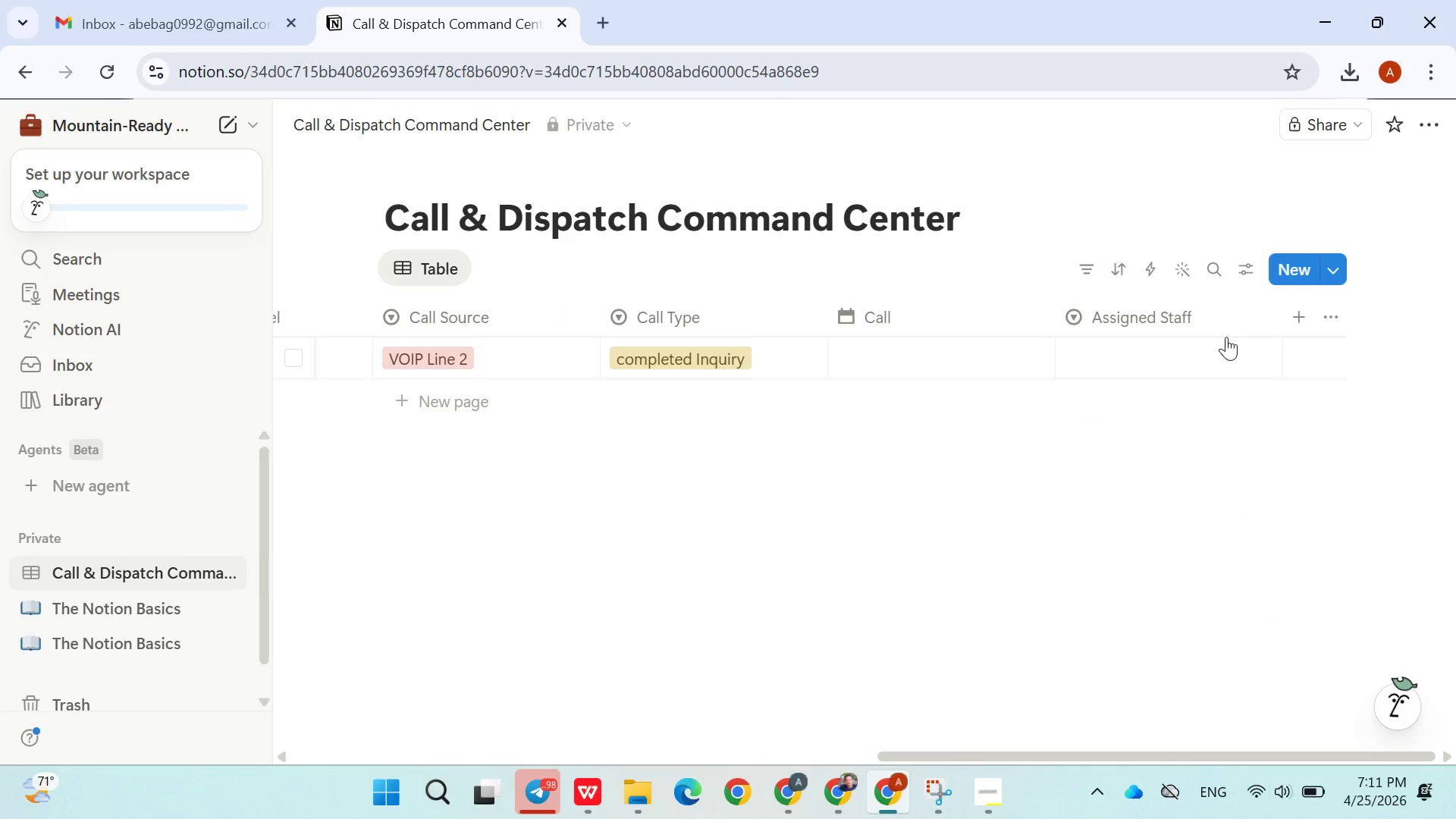 
wait(10.47)
 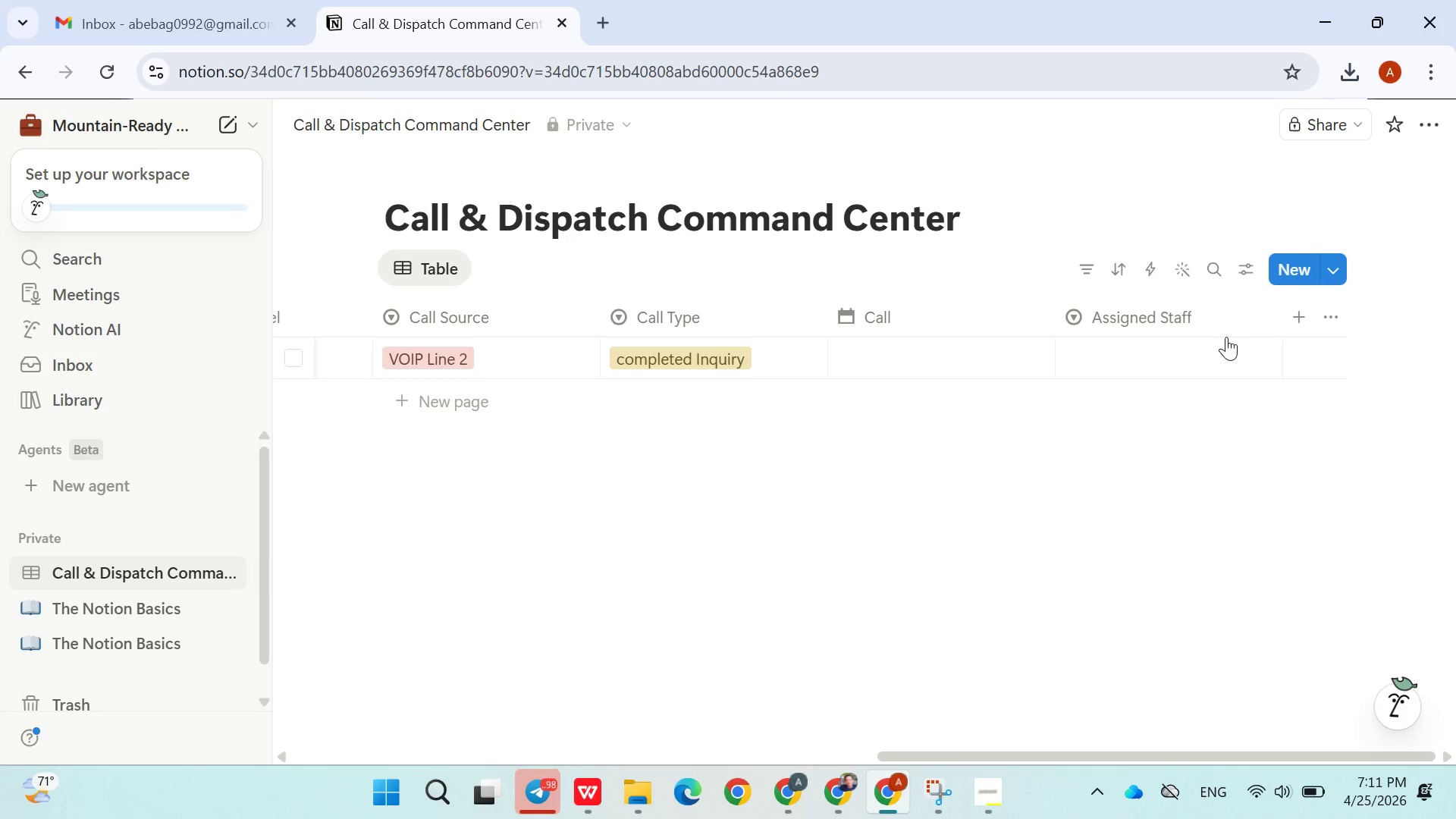 
type(Follo)
key(Backspace)
key(Backspace)
key(Backspace)
key(Backspace)
key(Backspace)
 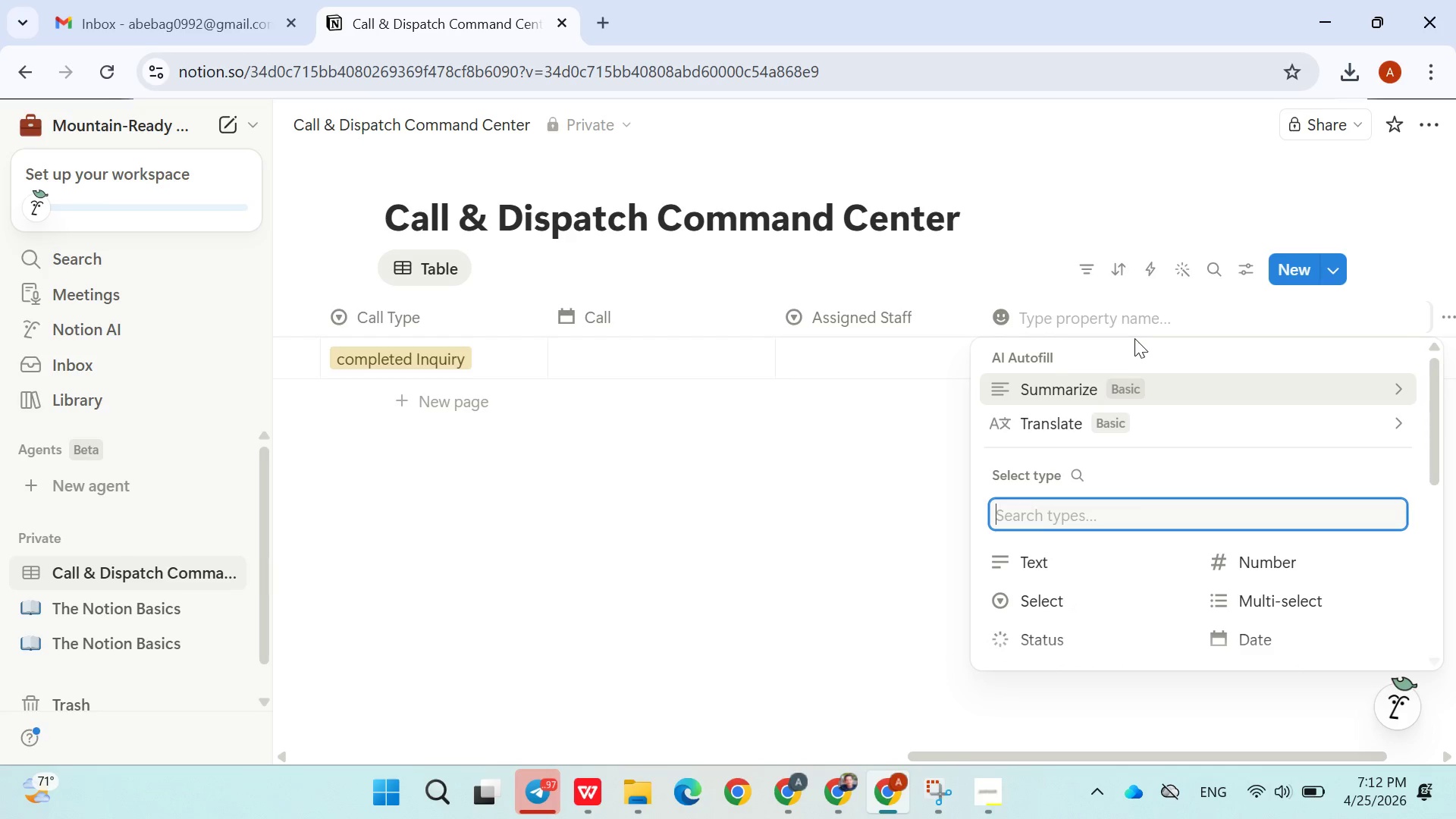 
left_click([1119, 320])
 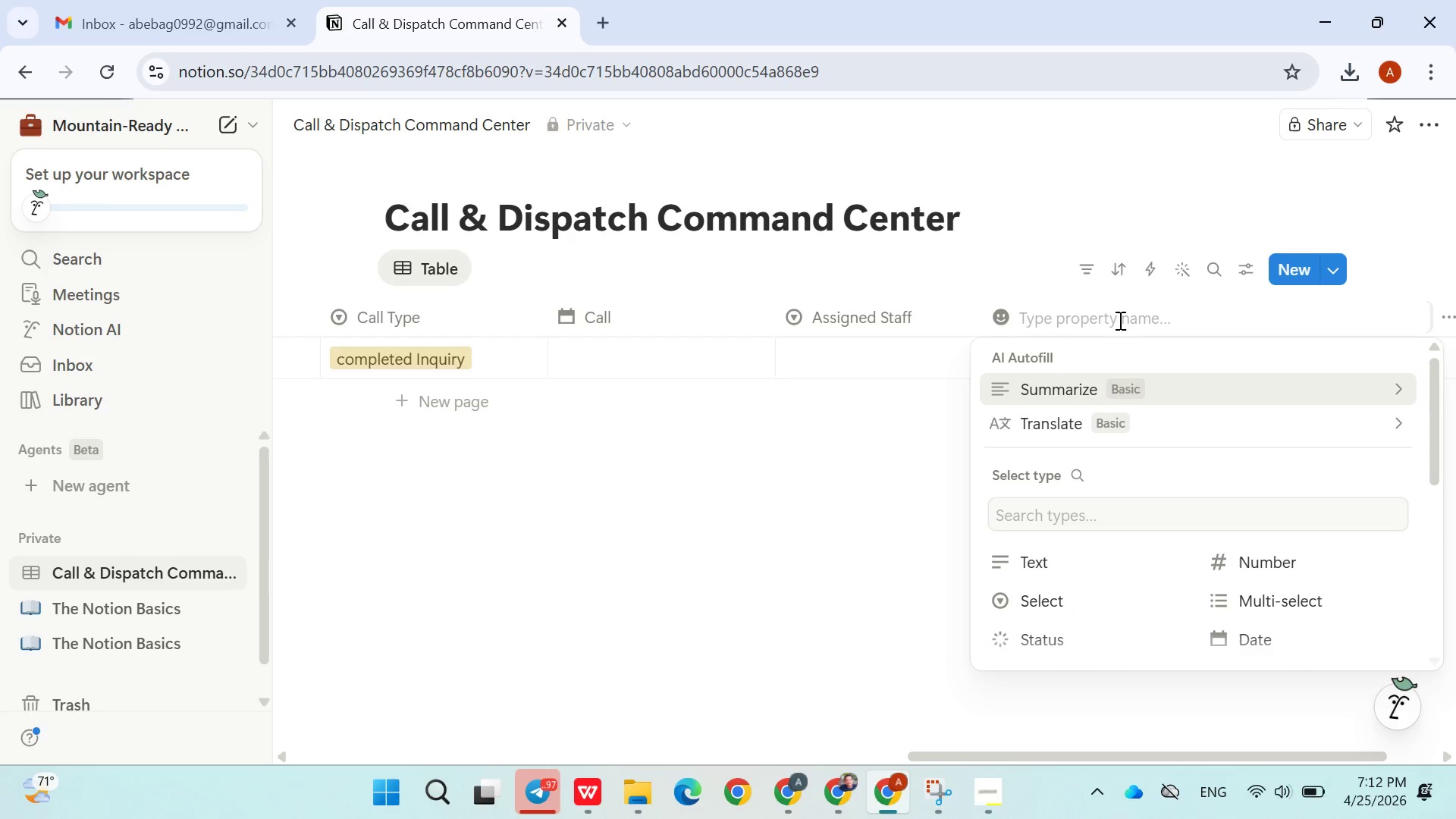 
type(follo)
key(Backspace)
key(Backspace)
key(Backspace)
key(Backspace)
key(Backspace)
type(Follow-up )
 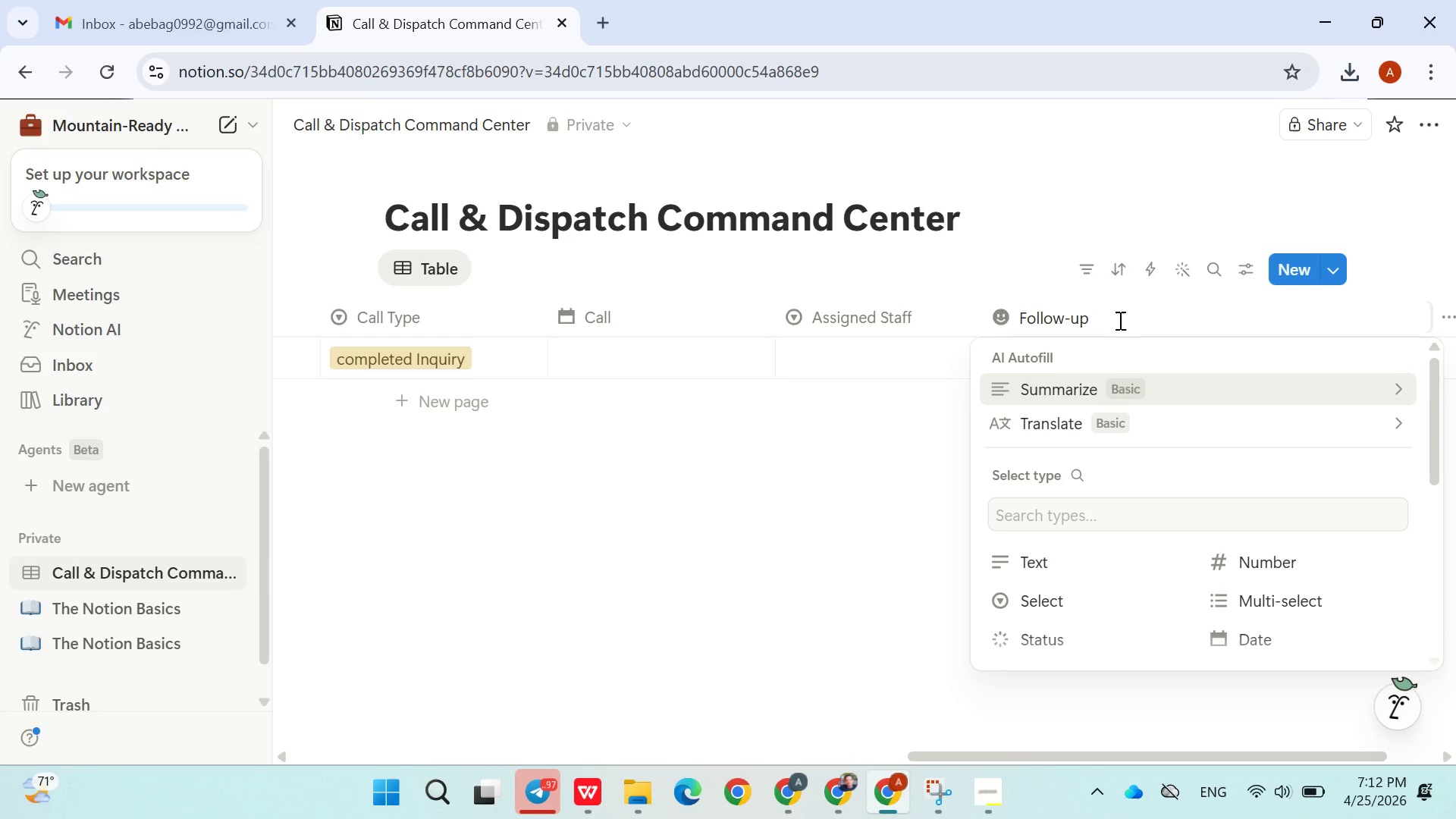 
wait(8.14)
 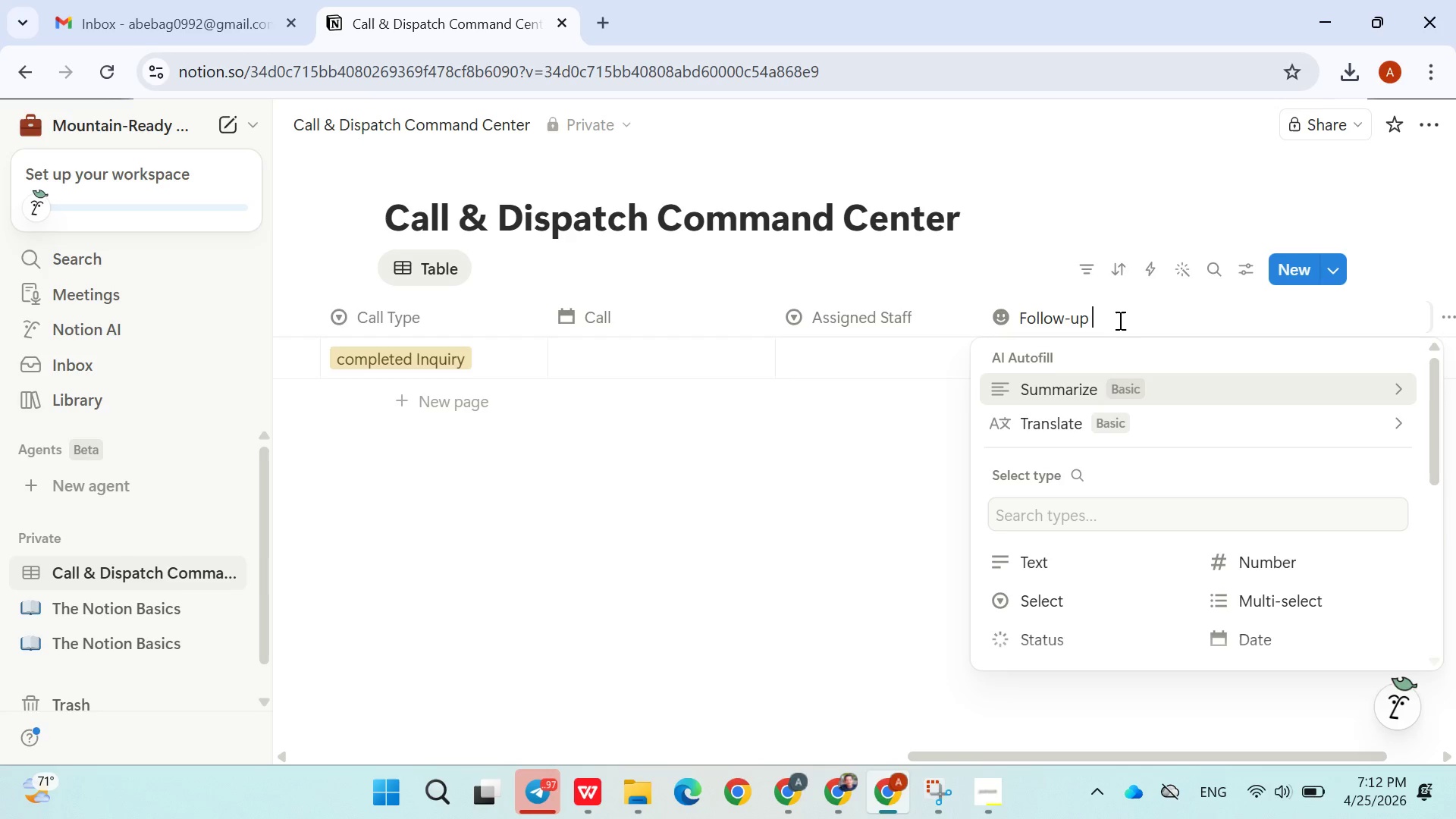 
type(Needed)
 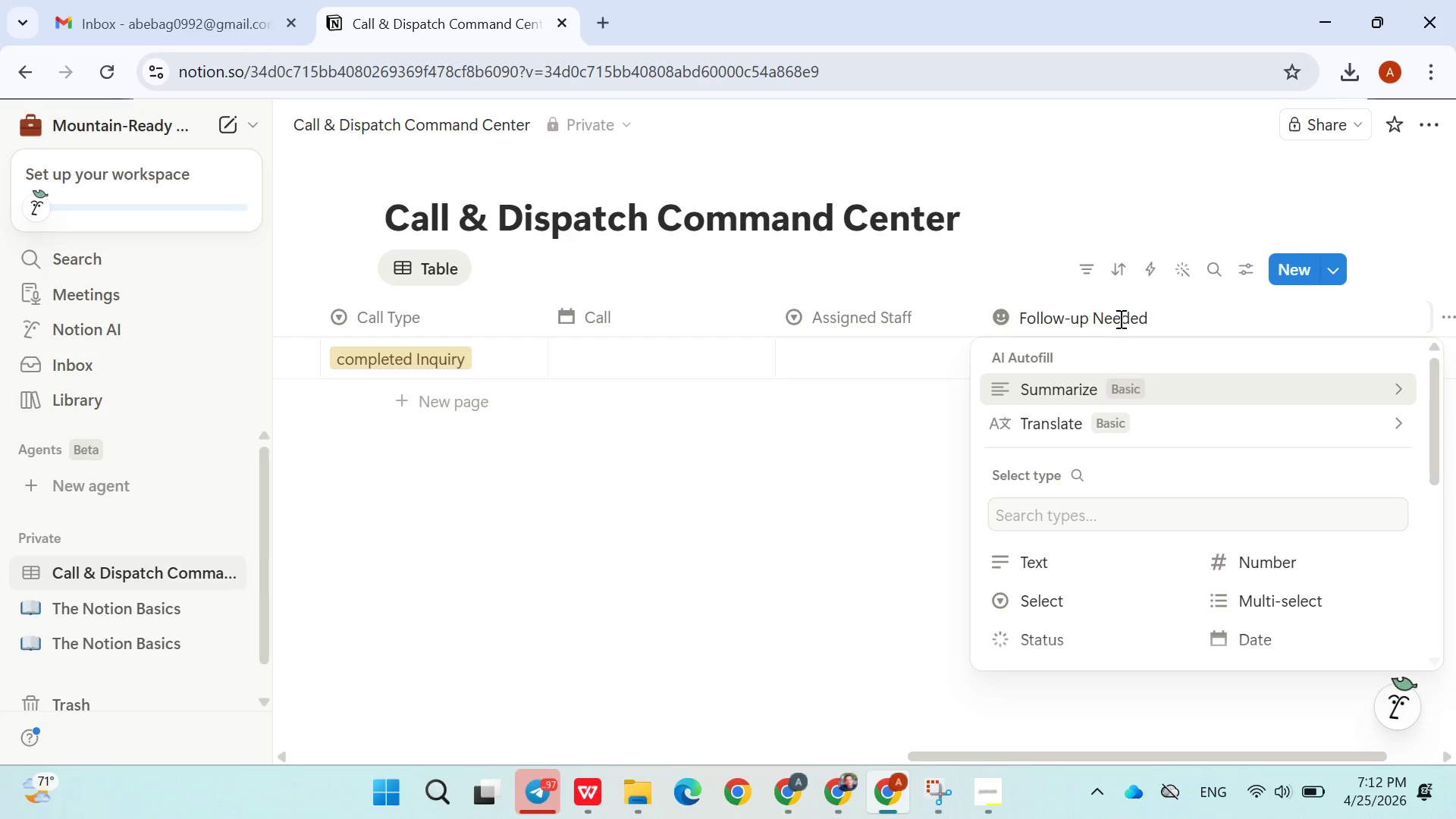 
scroll: coordinate [1112, 520], scroll_direction: down, amount: 2.0
 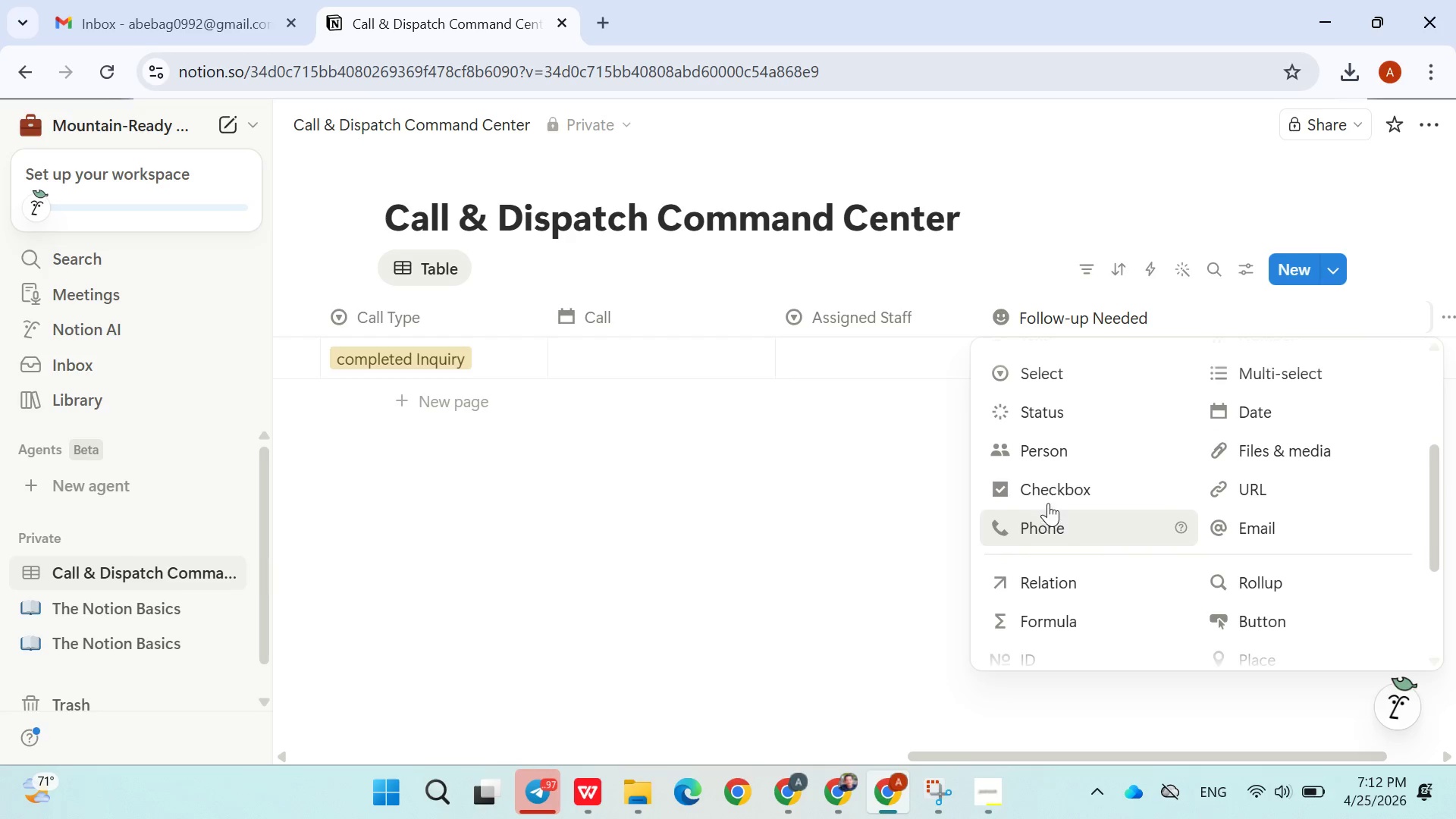 
left_click([1052, 488])
 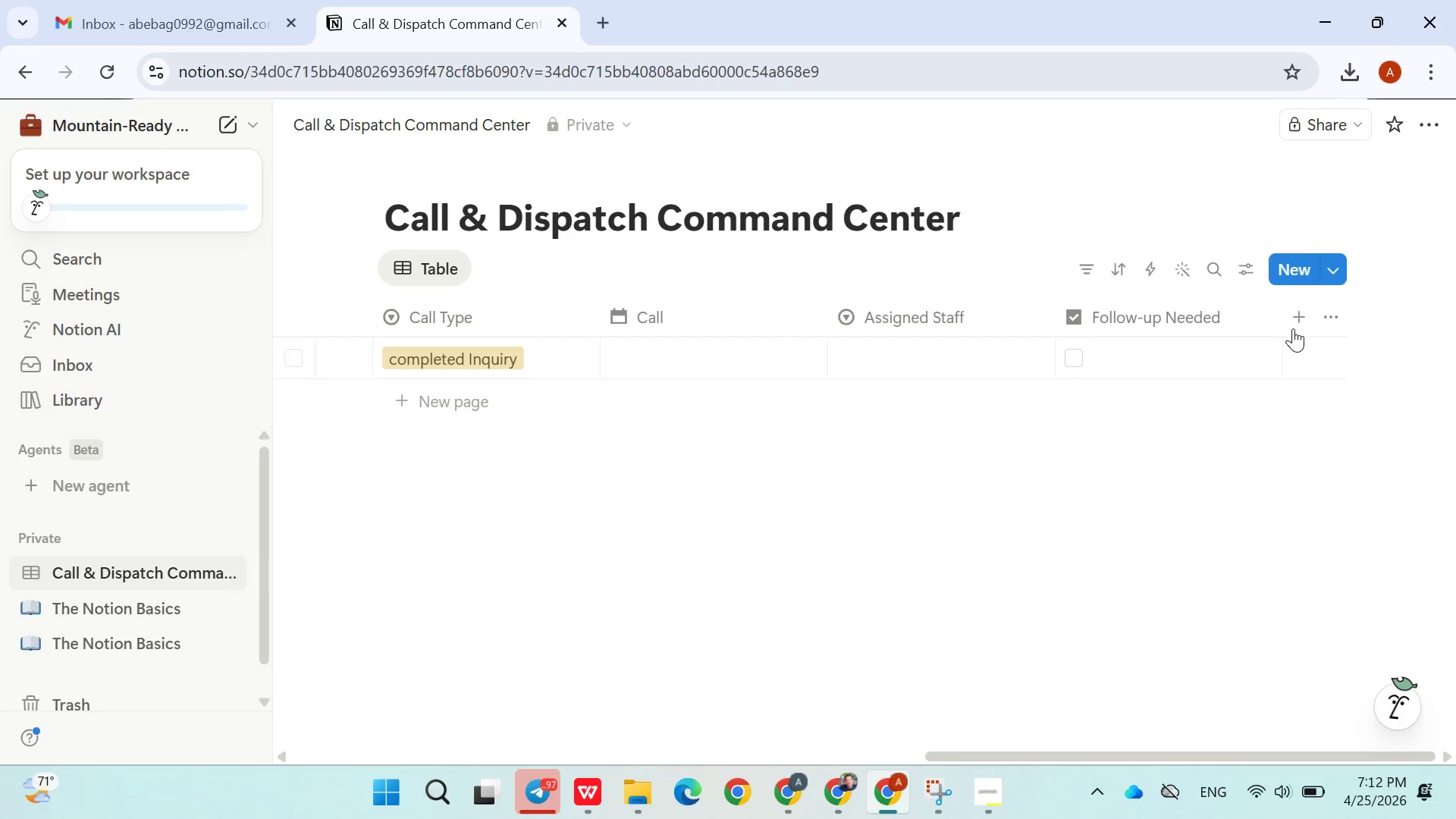 
left_click([1300, 315])
 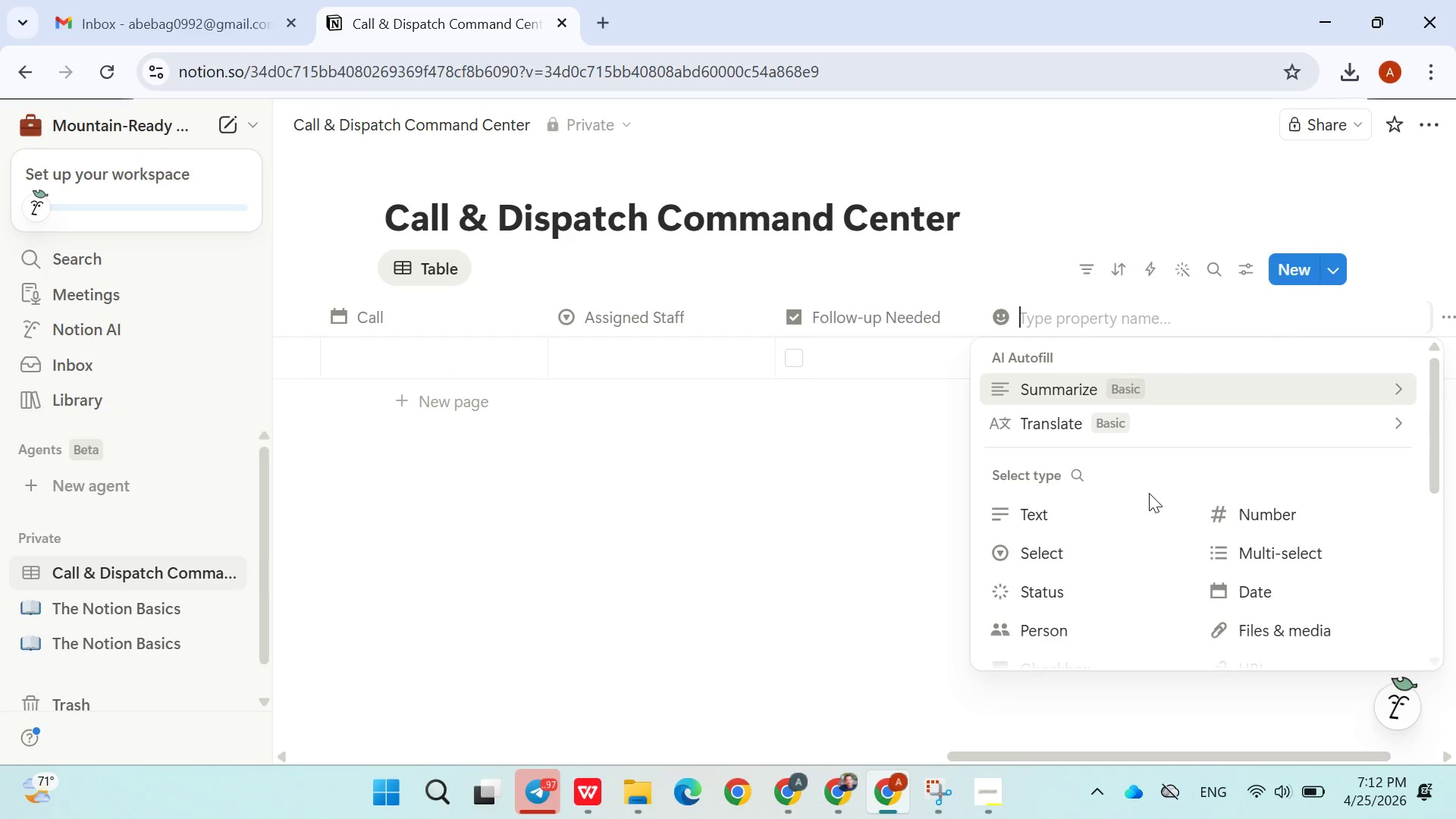 
type(Pe )
key(Backspace)
type(t Name)
 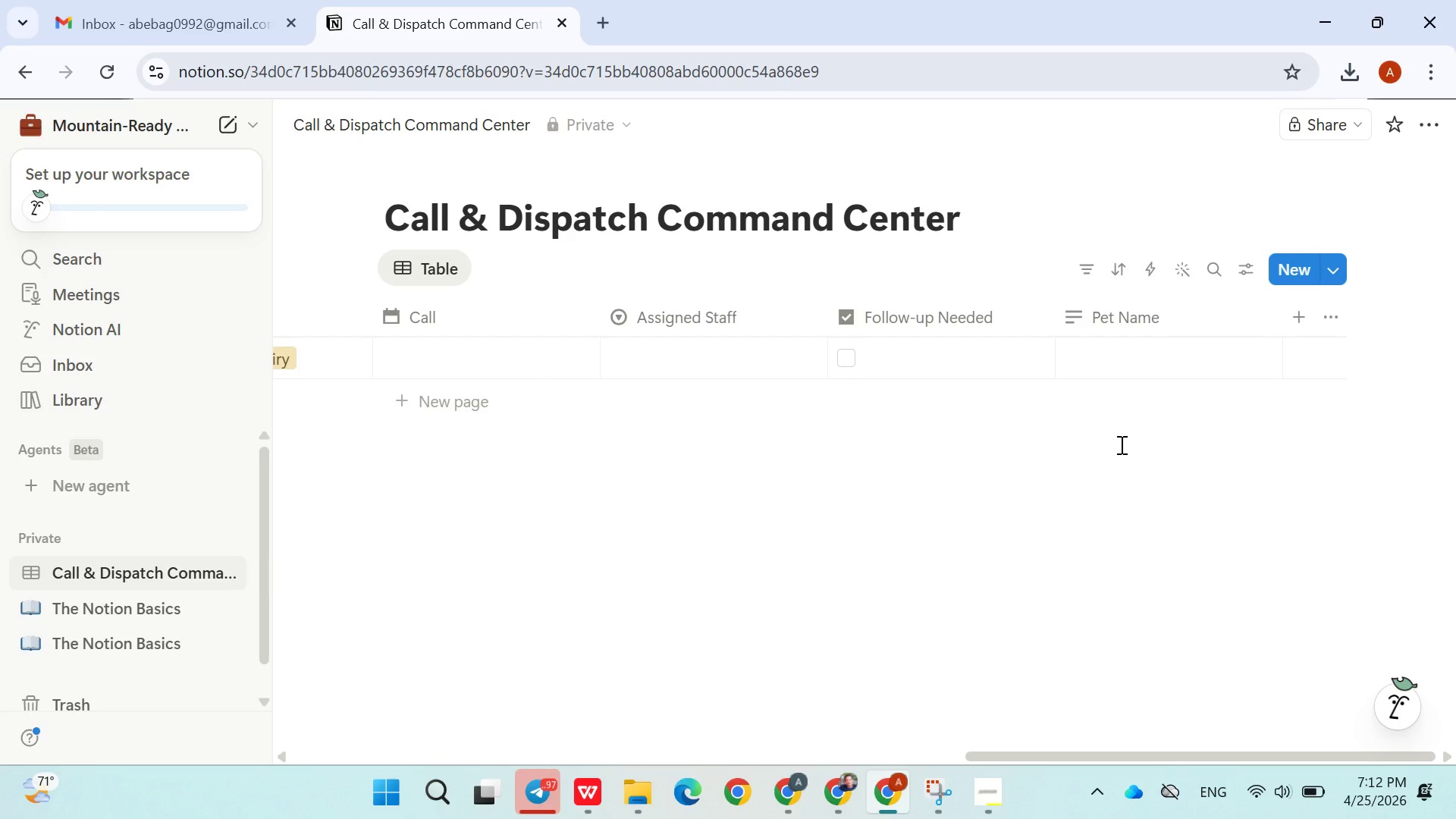 
wait(7.36)
 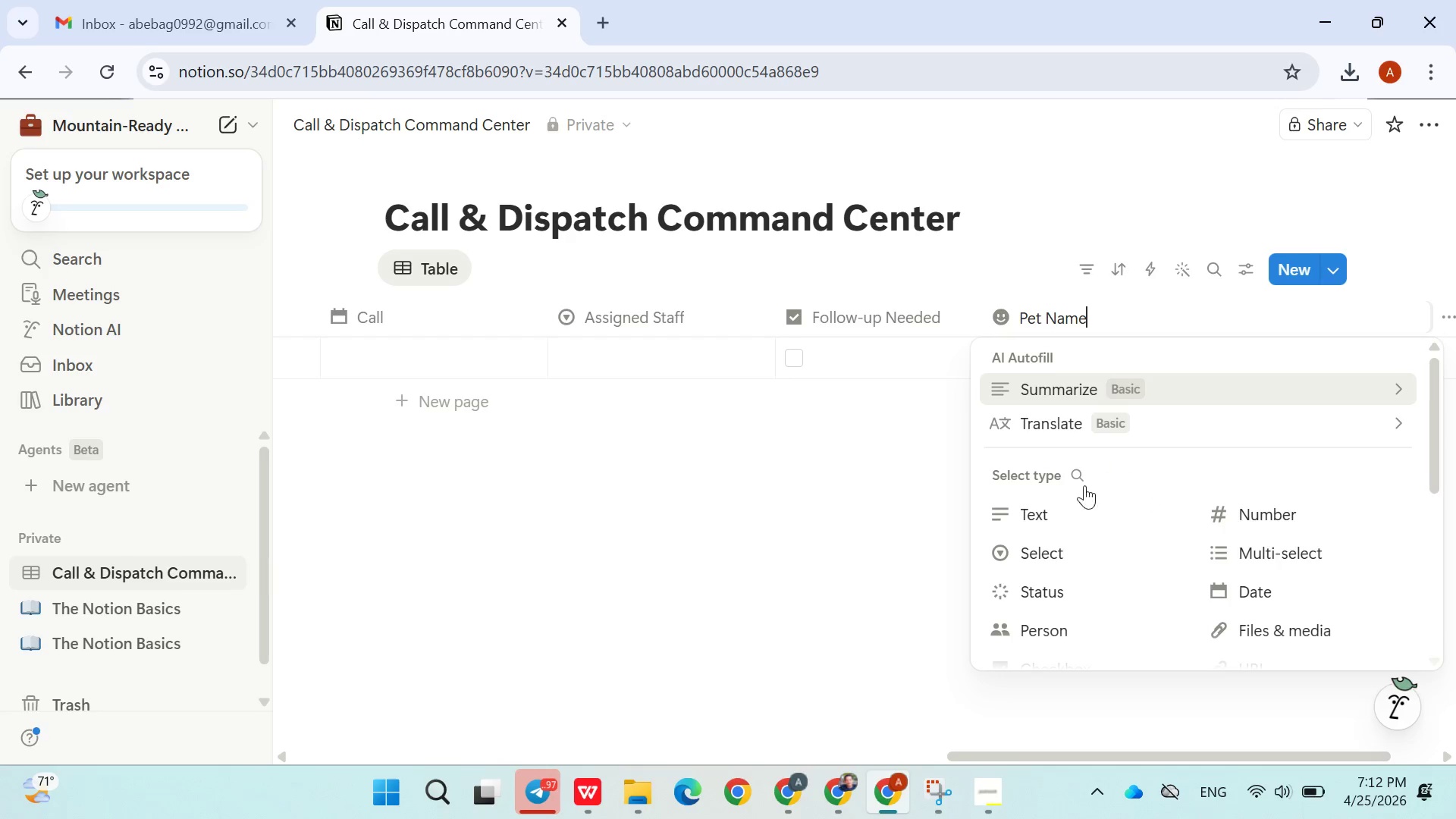 
type(Nots)
 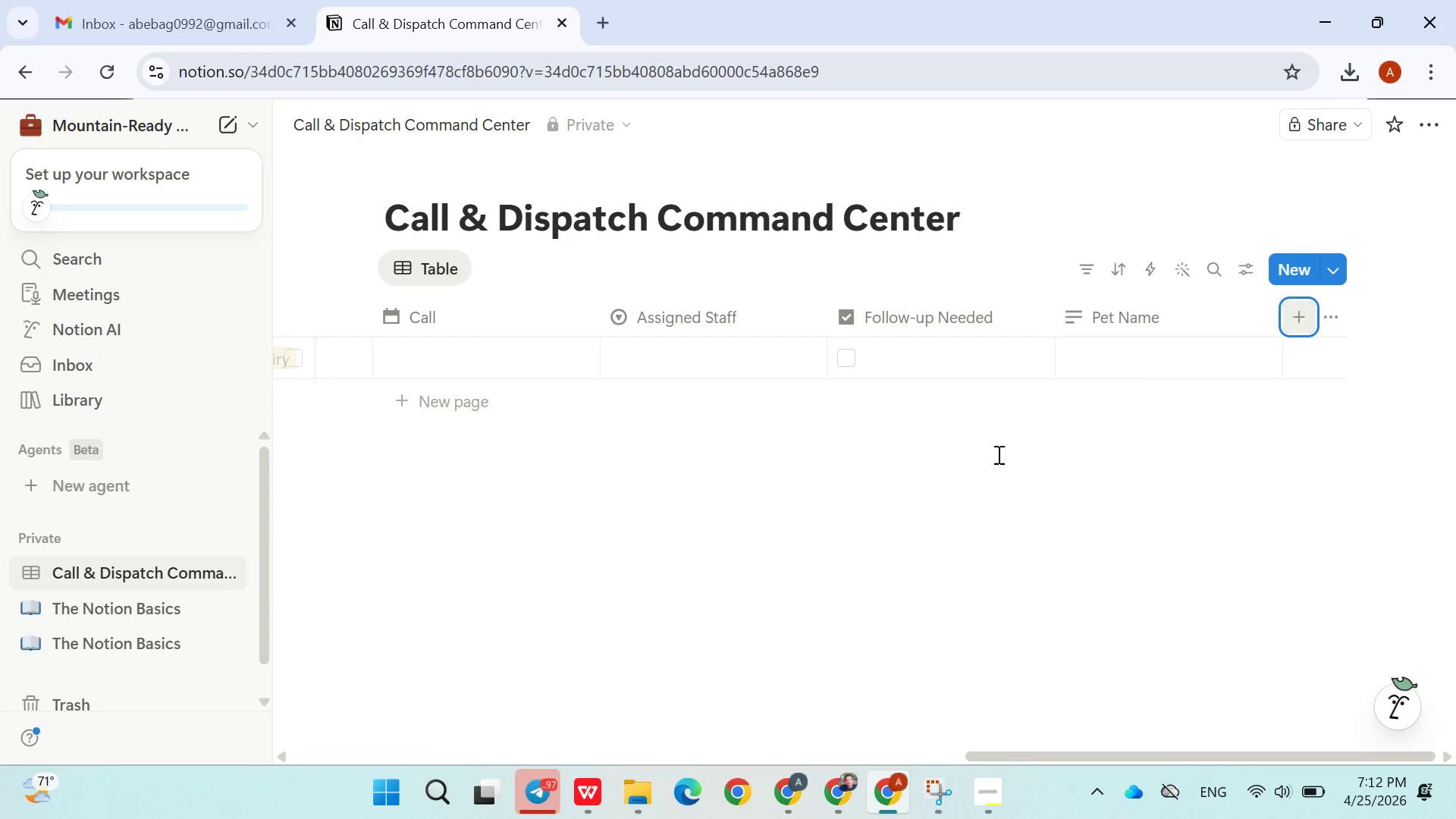 
left_click([978, 467])
 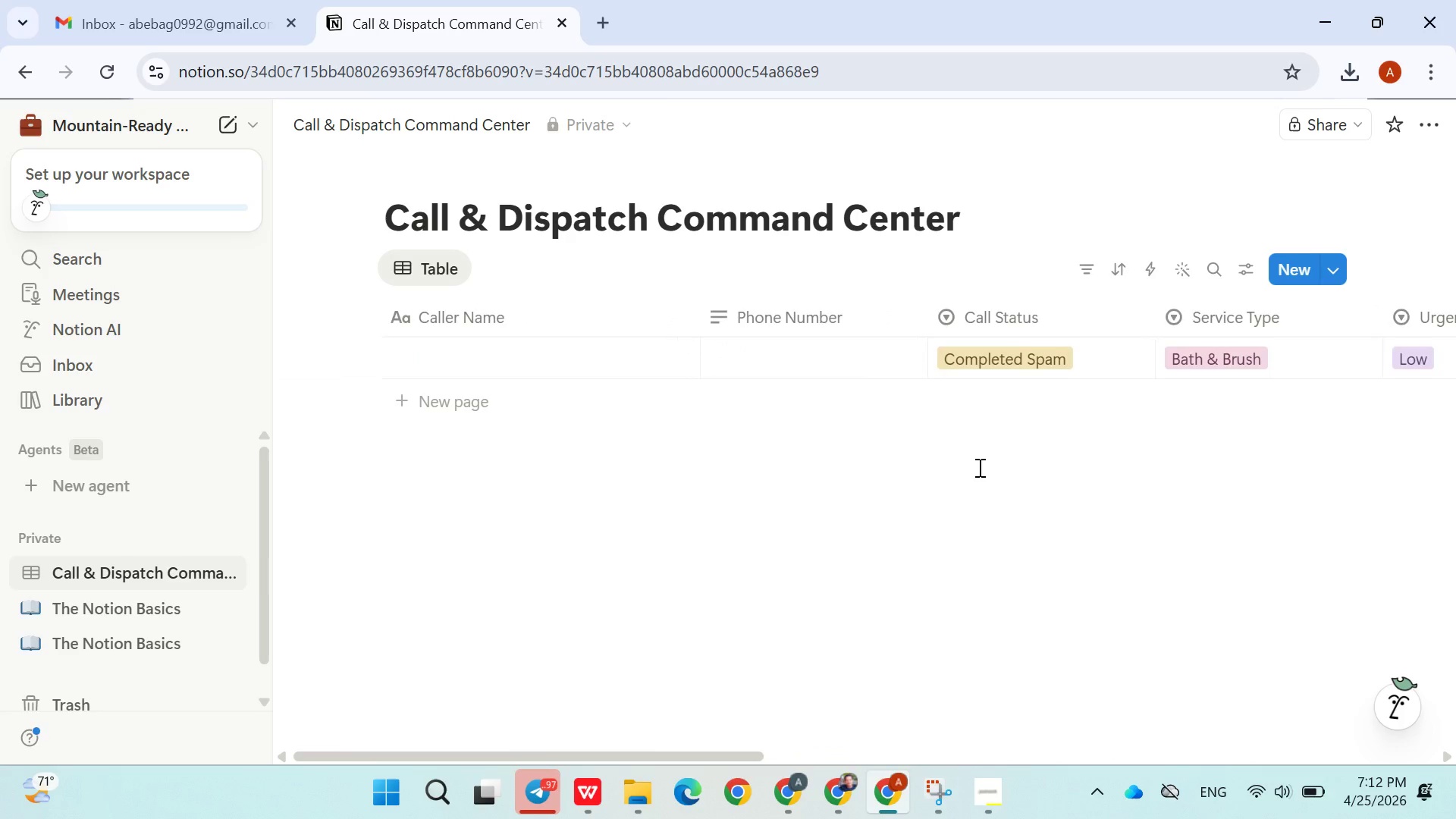 
wait(5.89)
 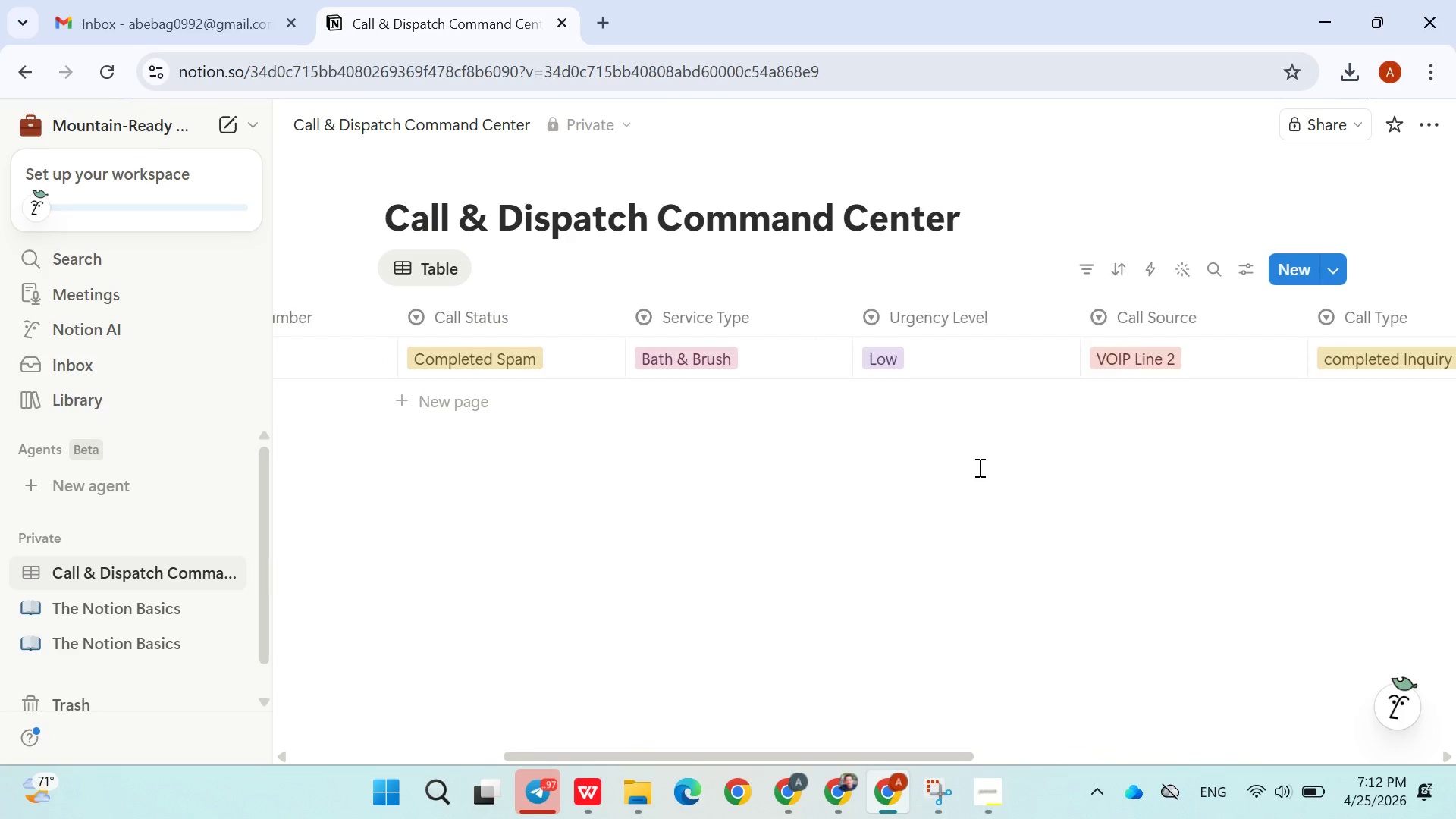 
left_click([466, 407])
 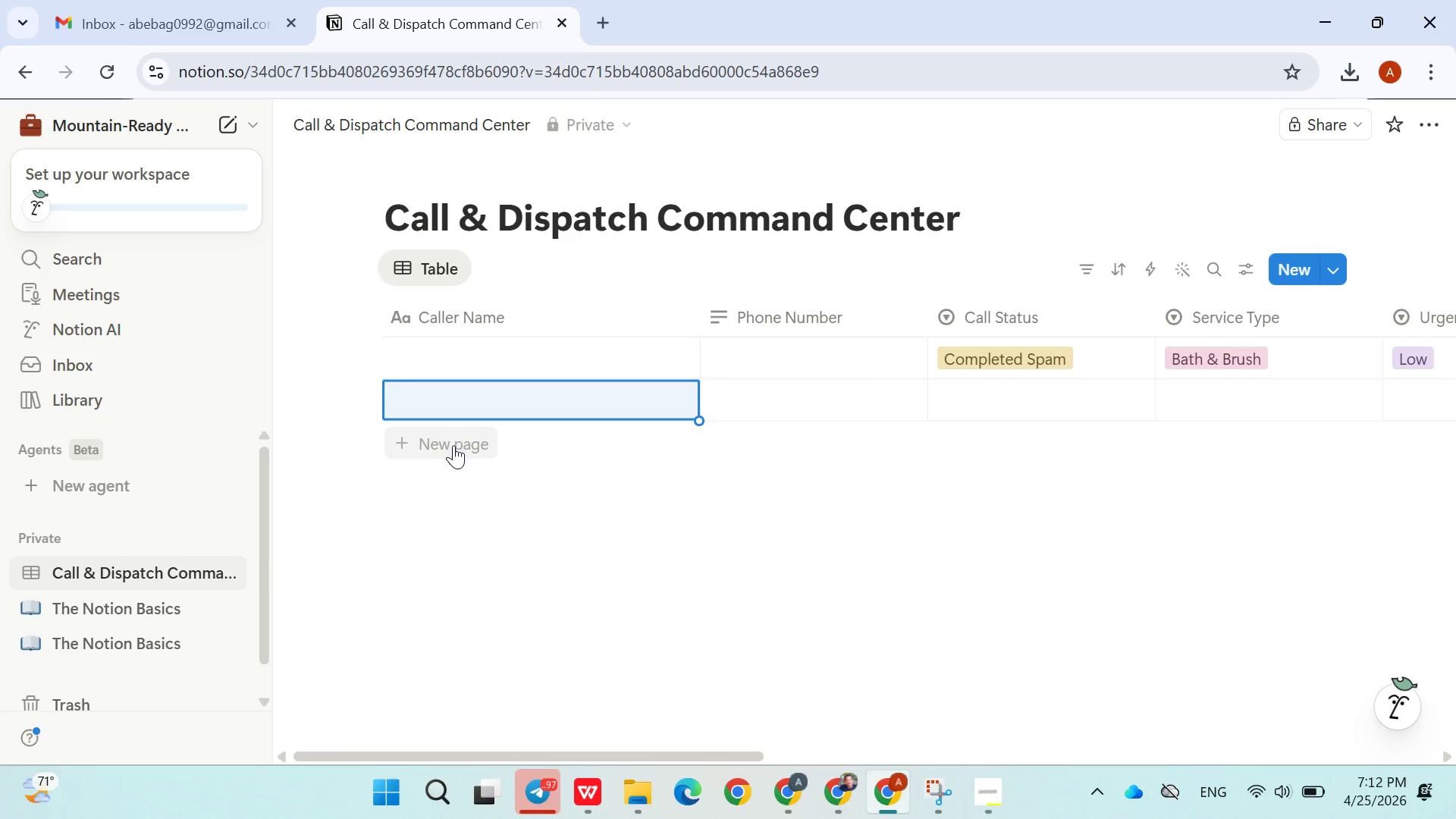 
double_click([452, 445])
 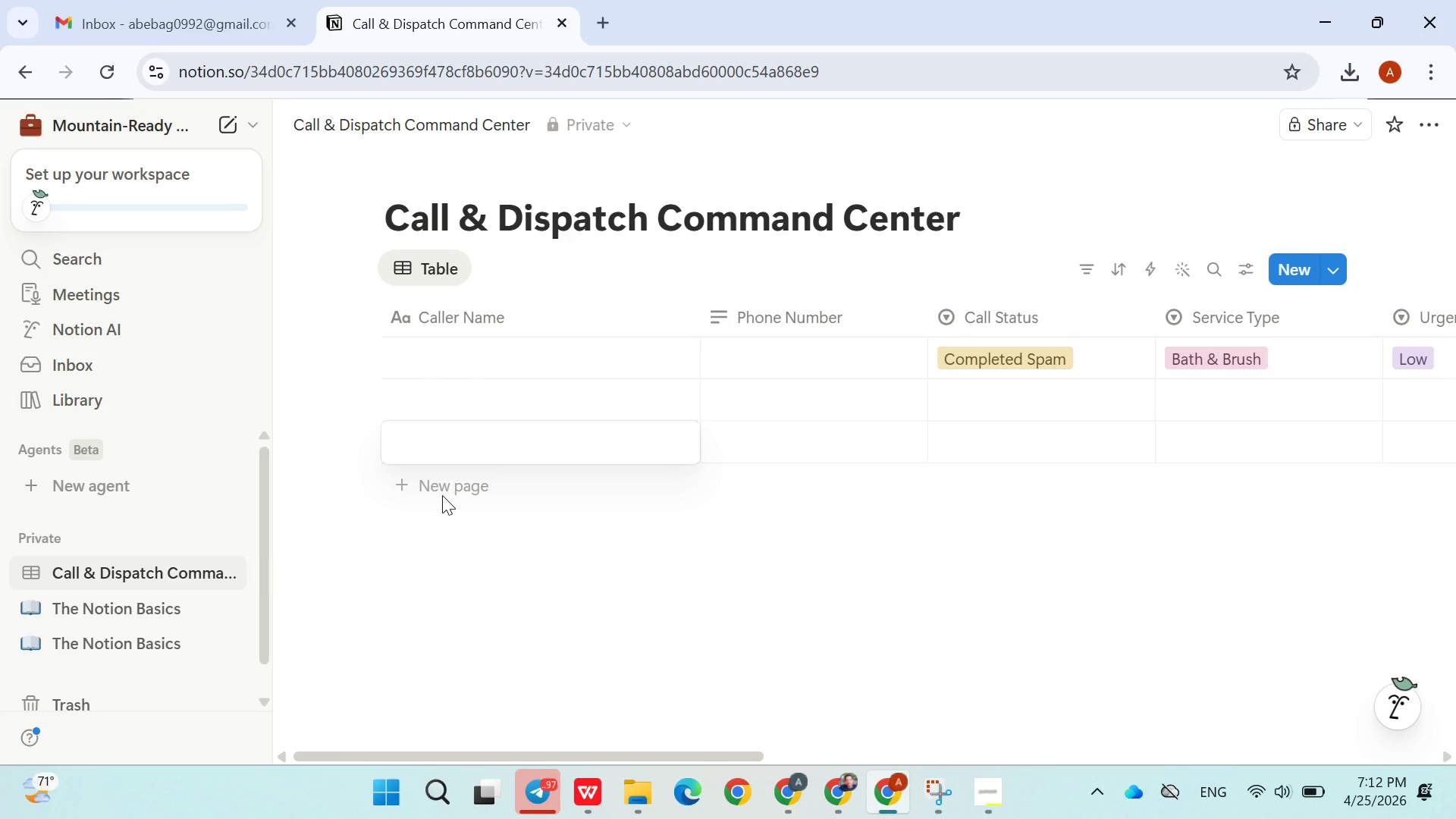 
double_click([442, 495])
 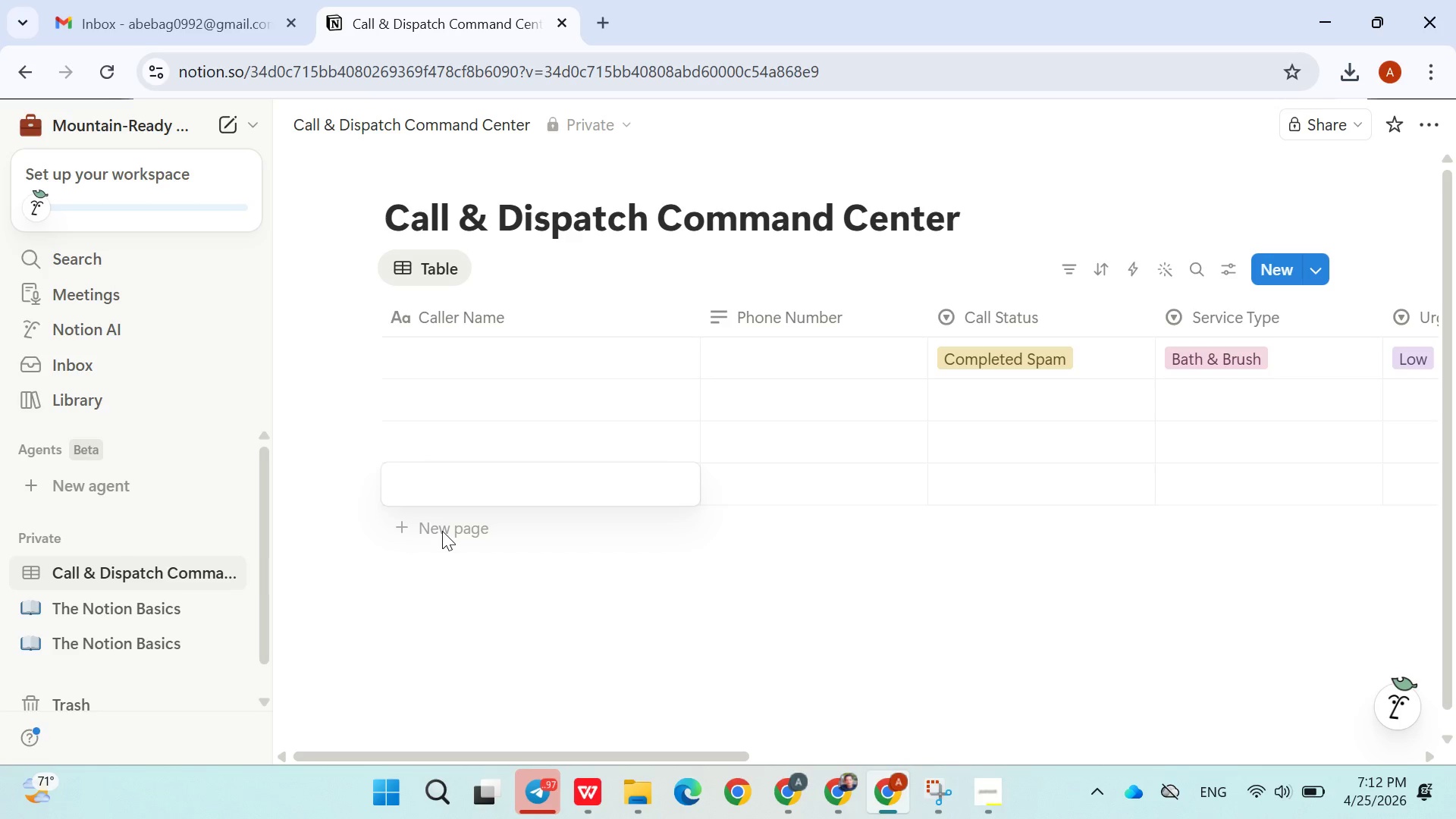 
double_click([443, 531])
 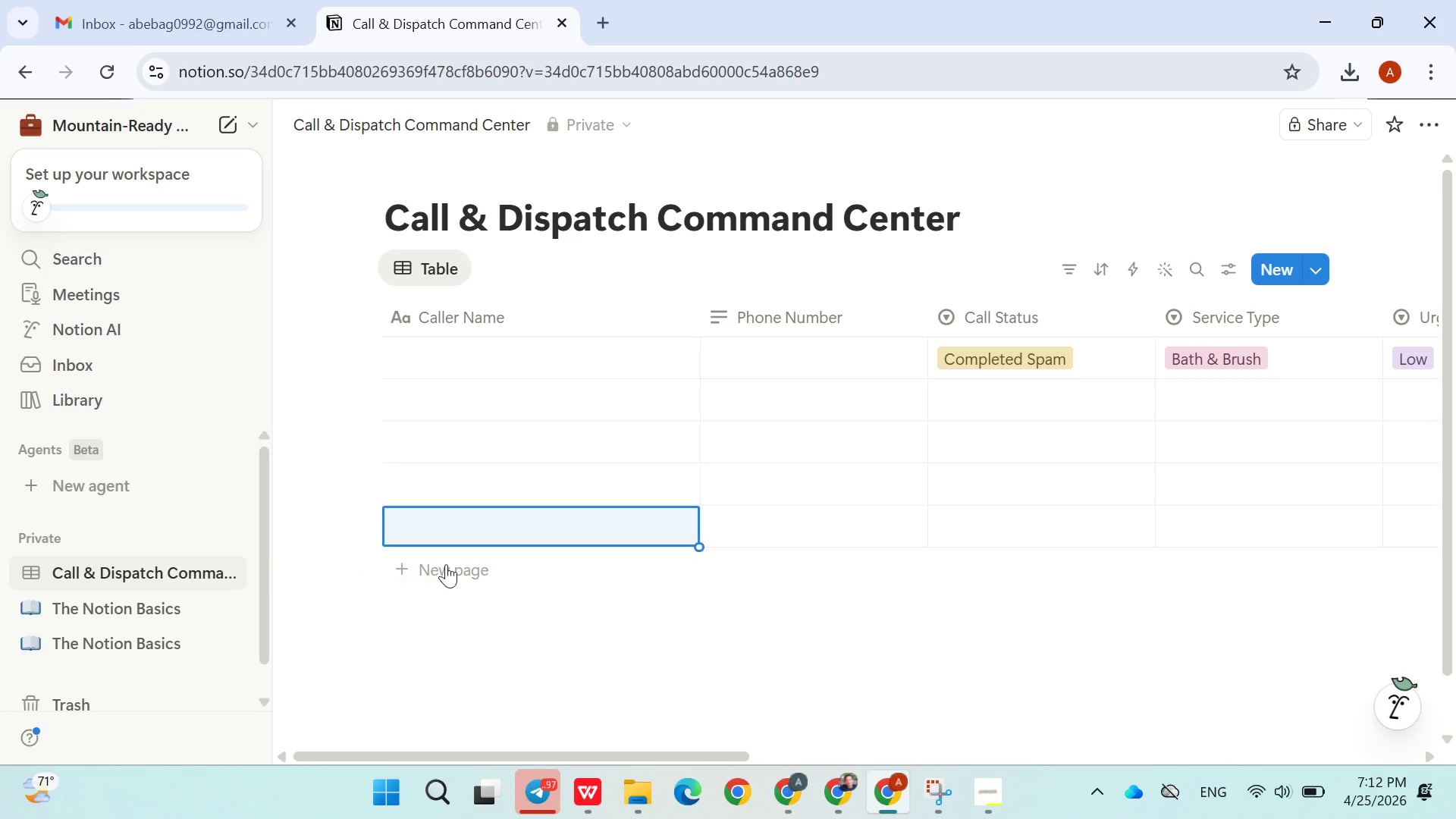 
double_click([446, 564])
 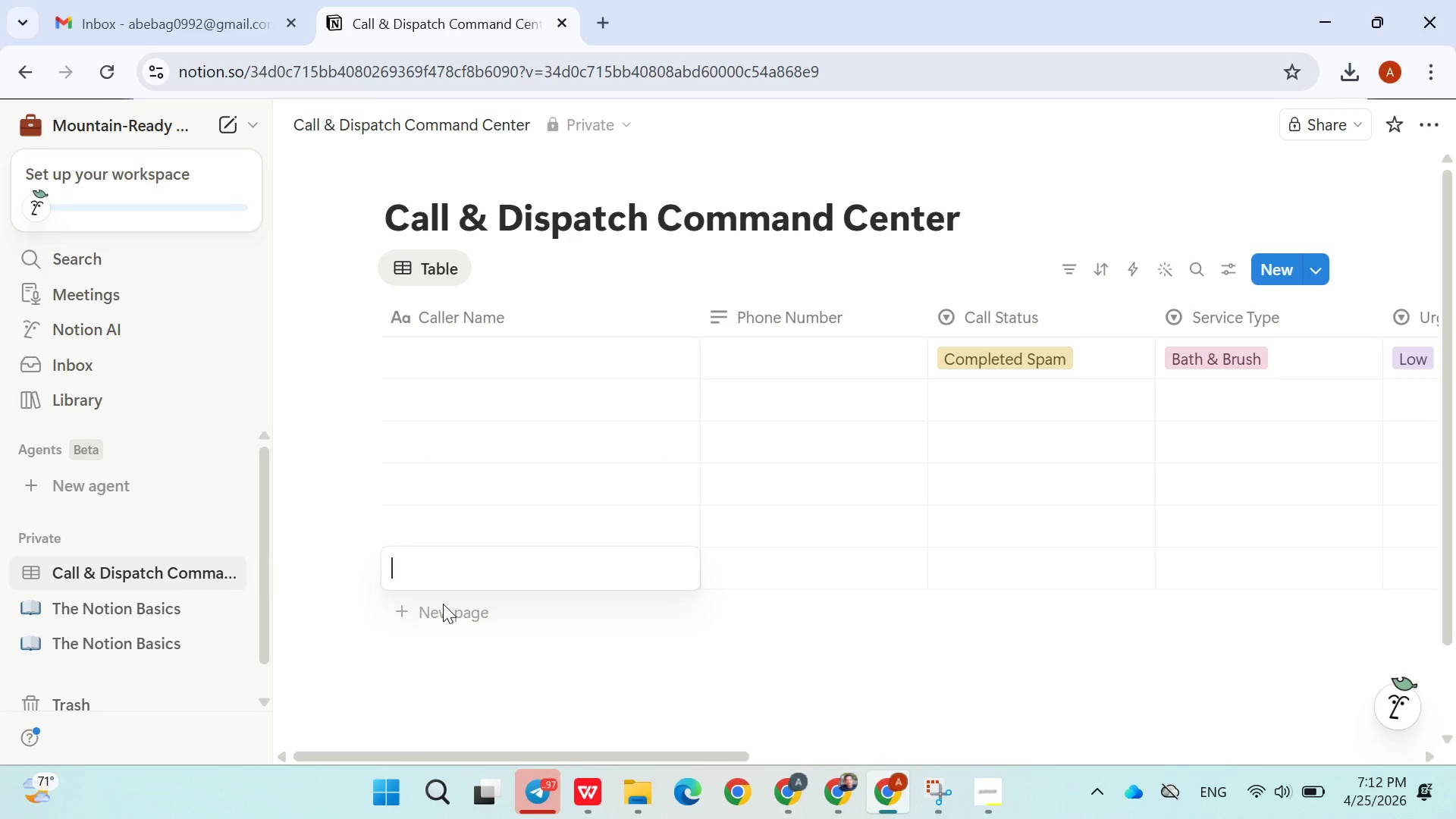 
left_click([443, 604])
 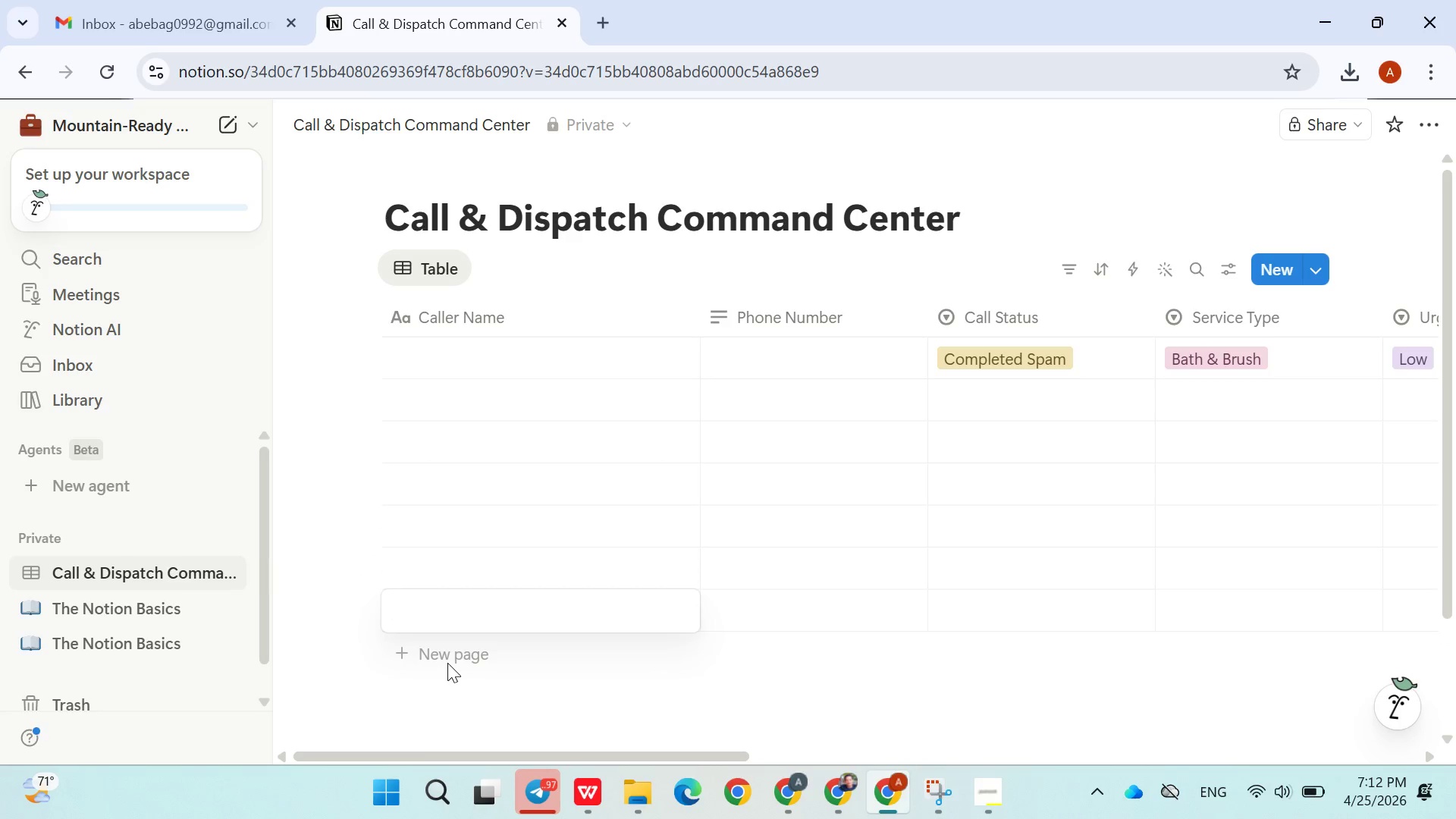 
double_click([447, 663])